 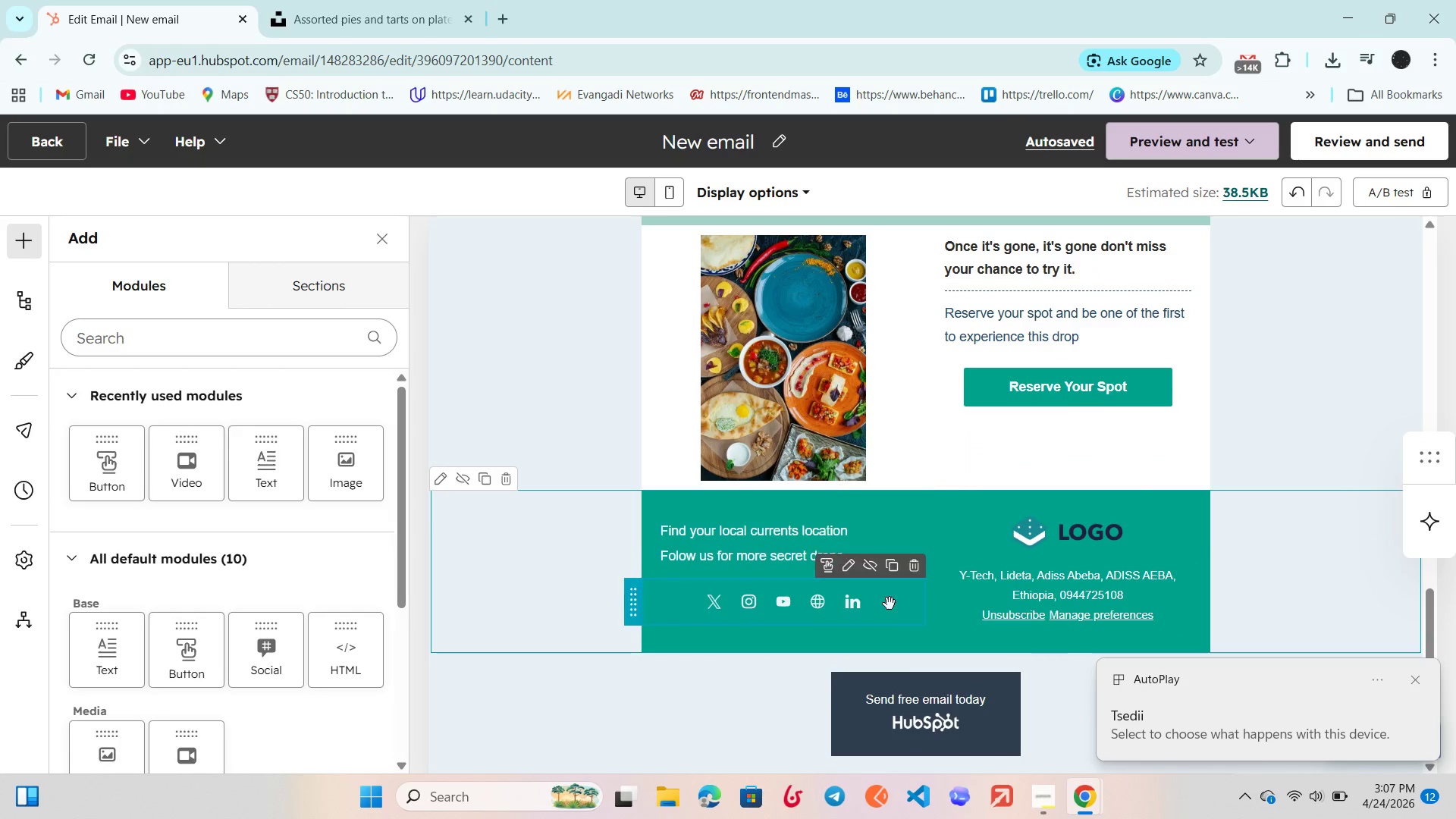 
left_click([884, 600])
 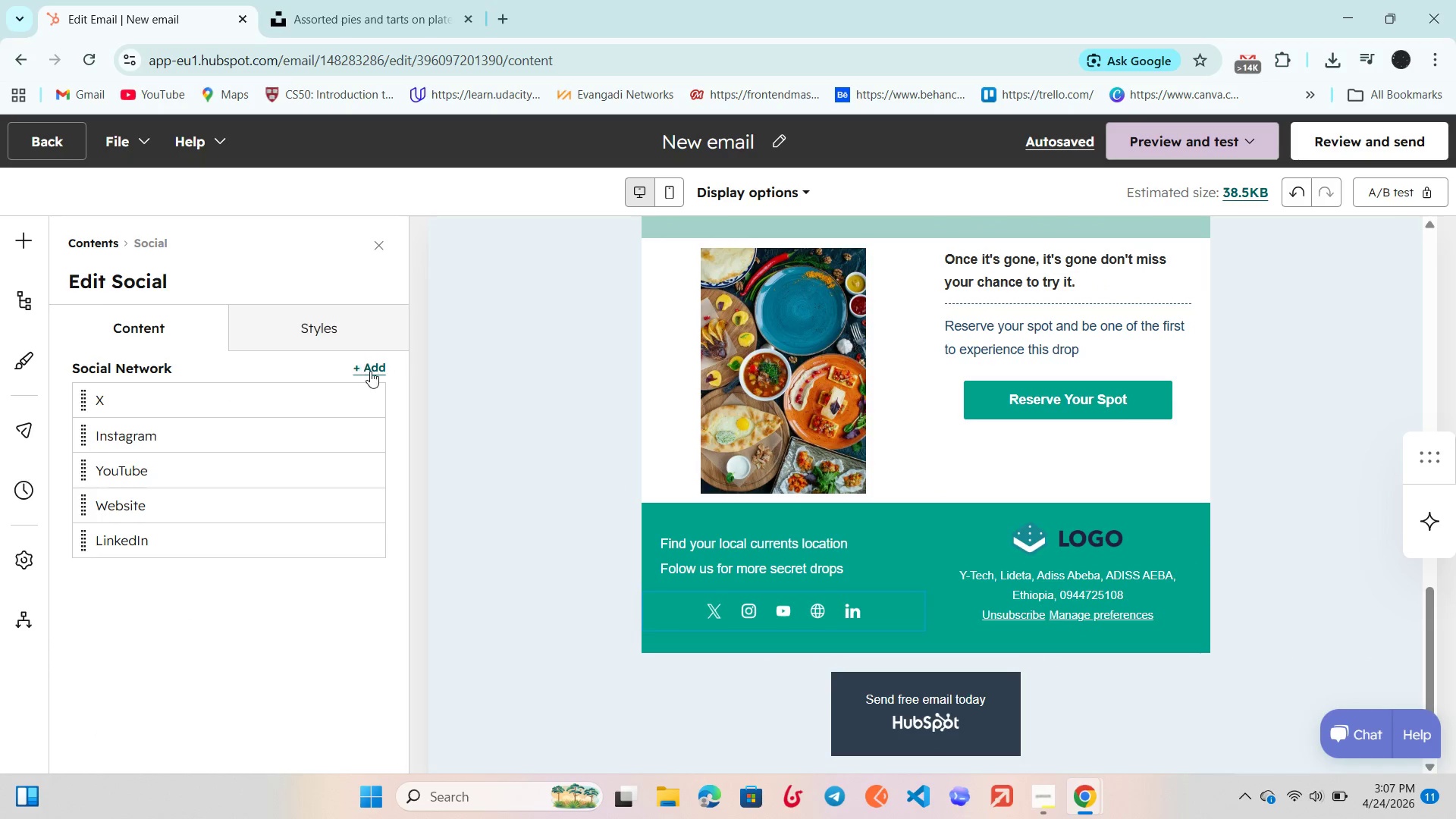 
left_click([370, 371])
 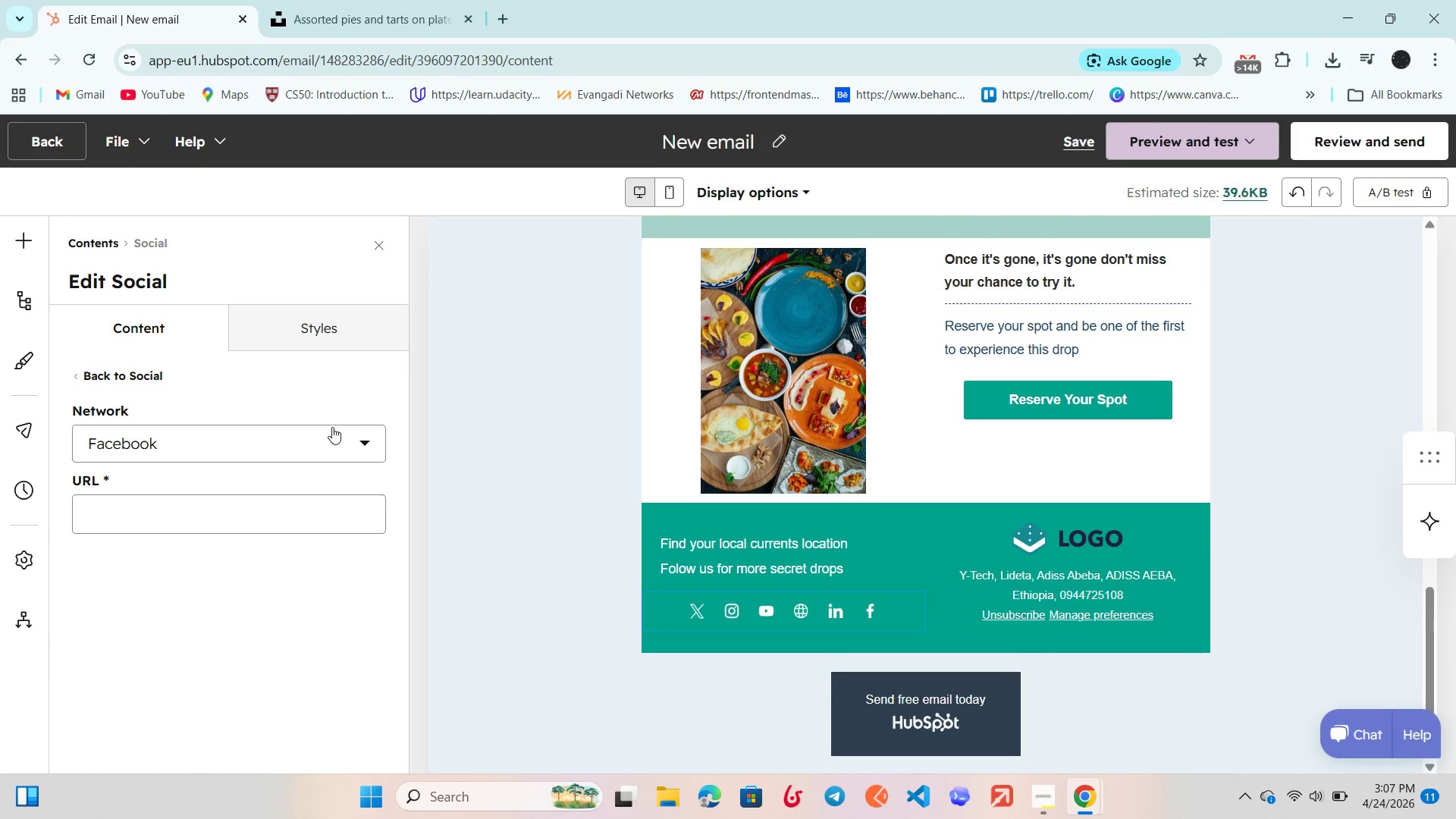 
left_click([322, 444])
 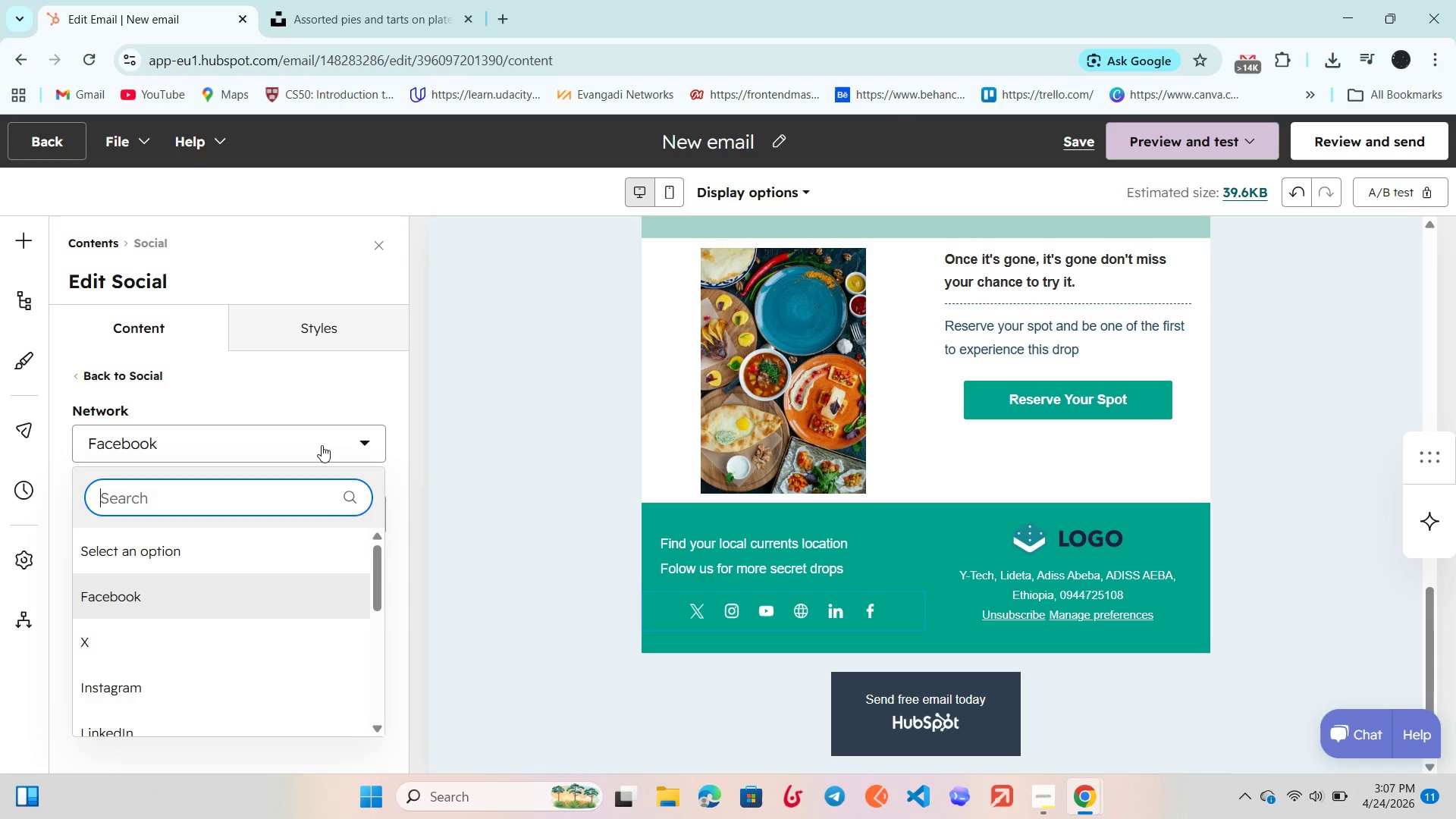 
type(loc)
 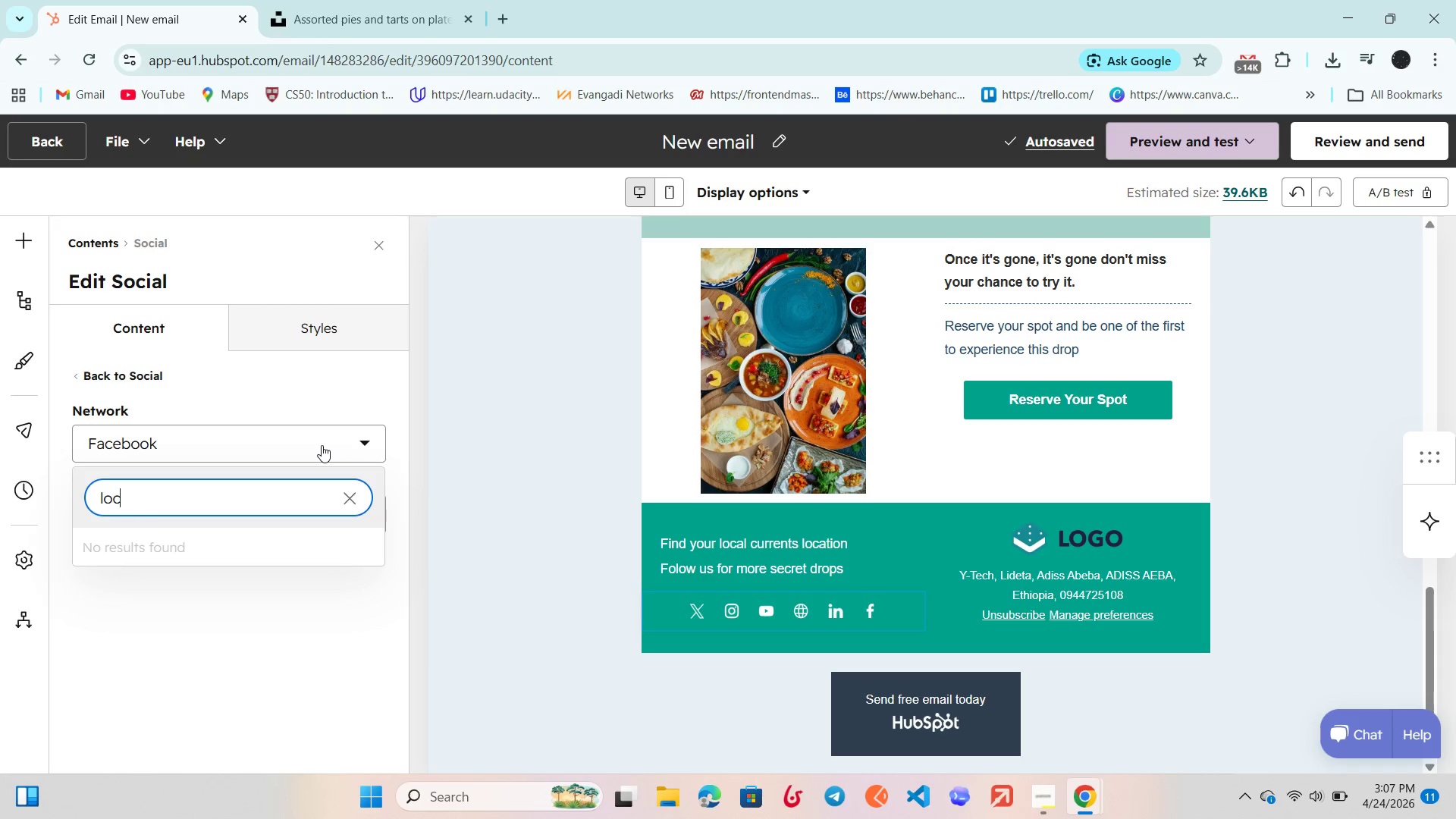 
hold_key(key=Backspace, duration=0.64)
 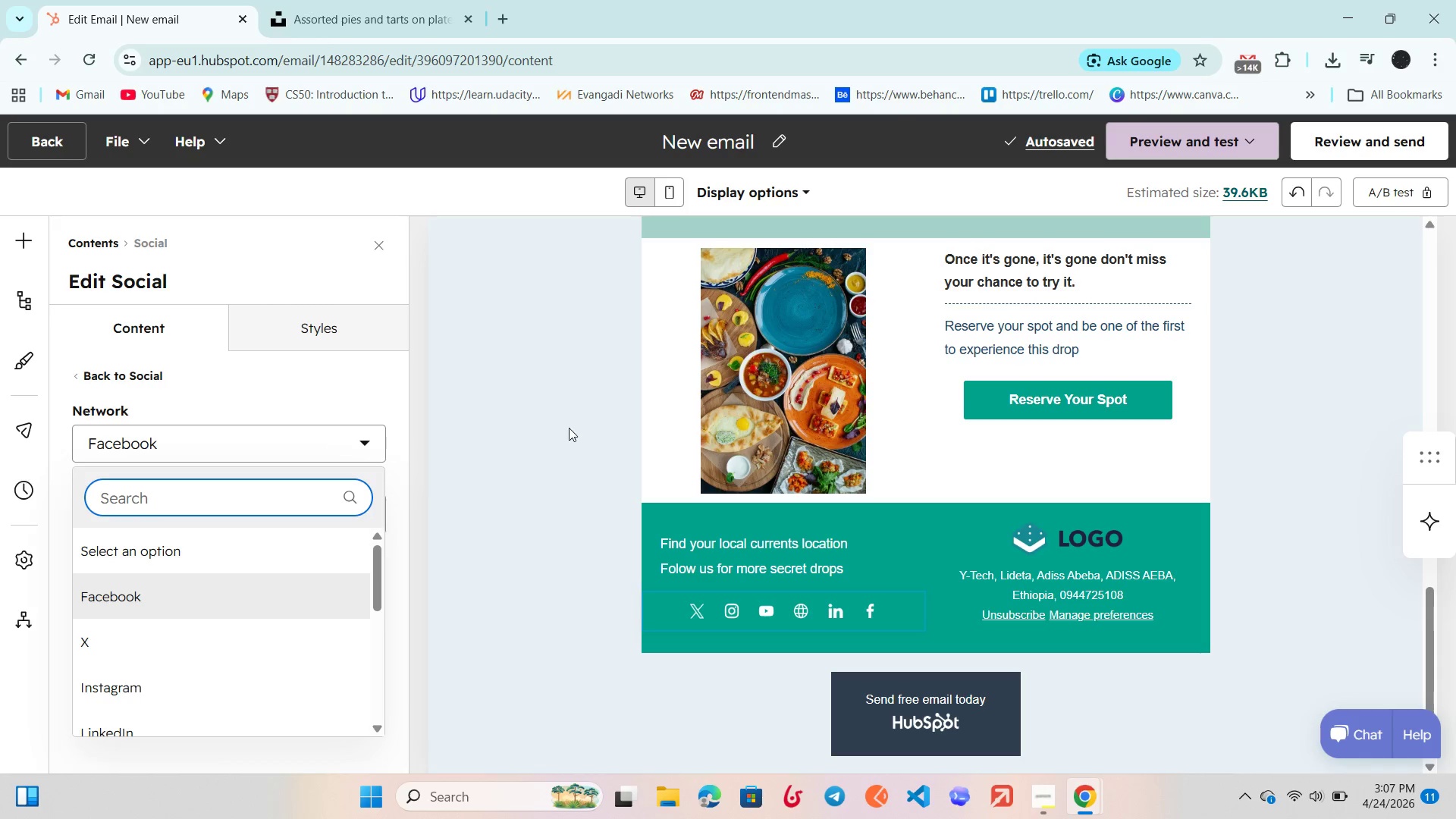 
left_click([572, 425])
 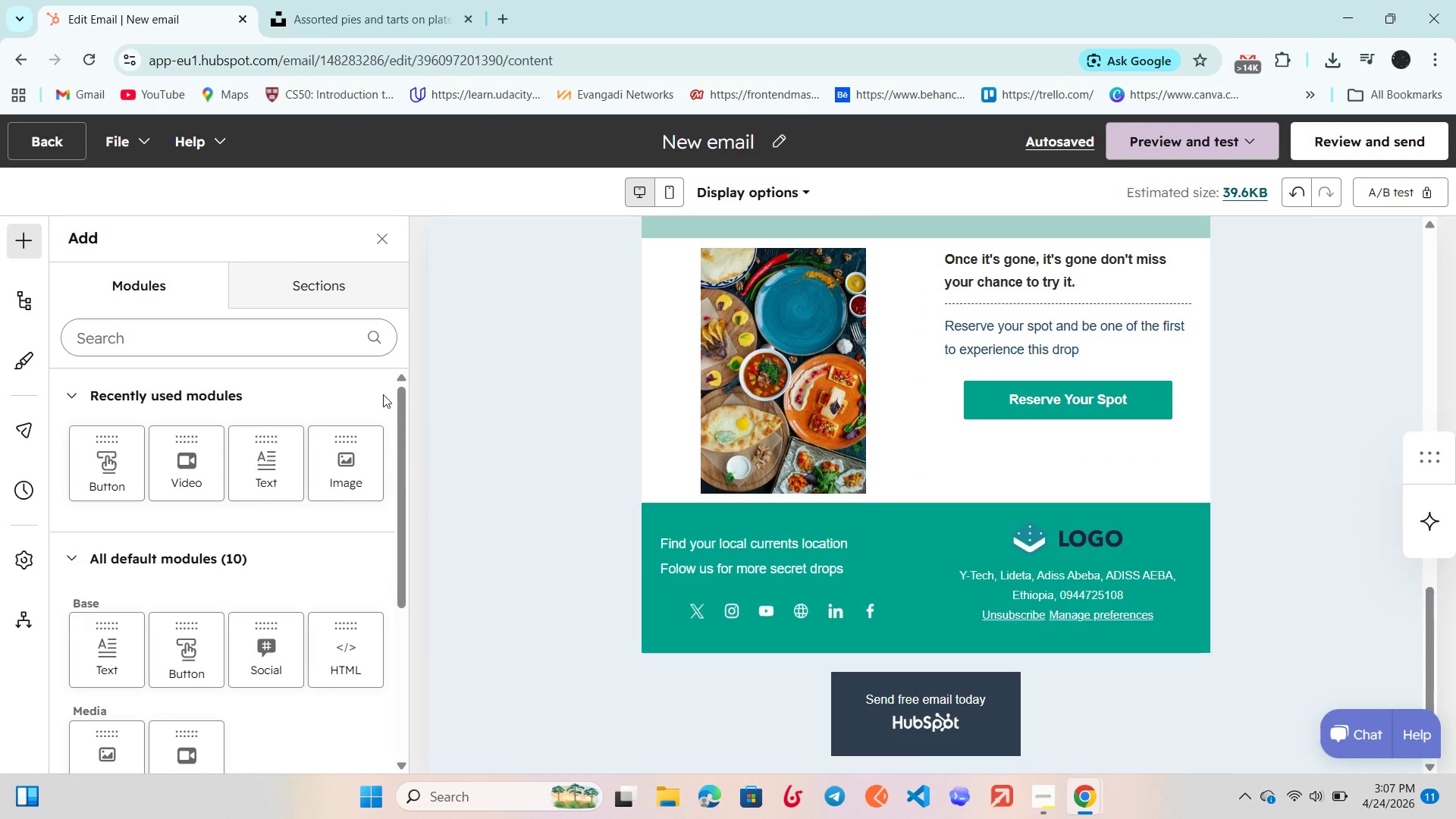 
wait(5.19)
 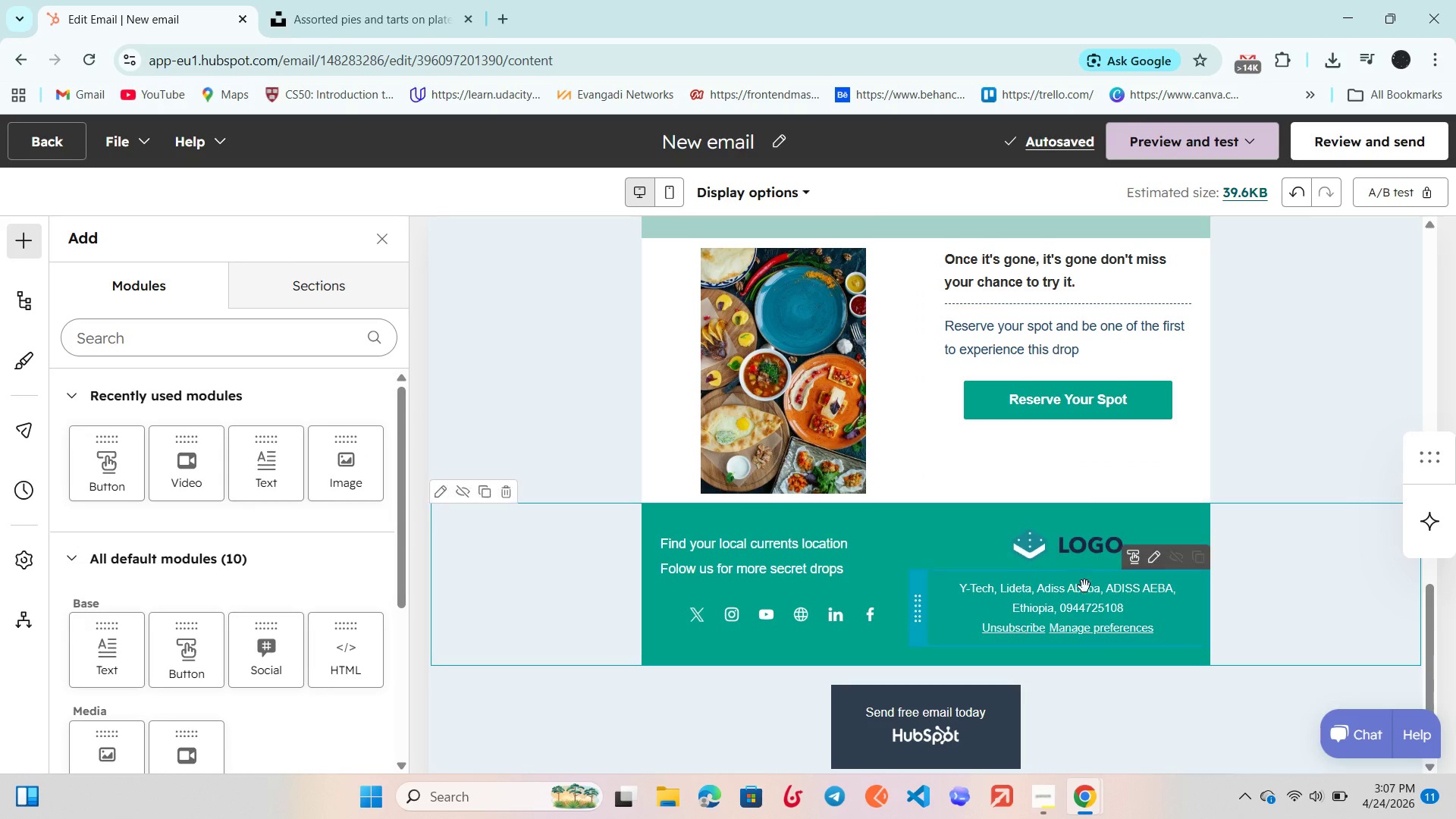 
left_click([844, 612])
 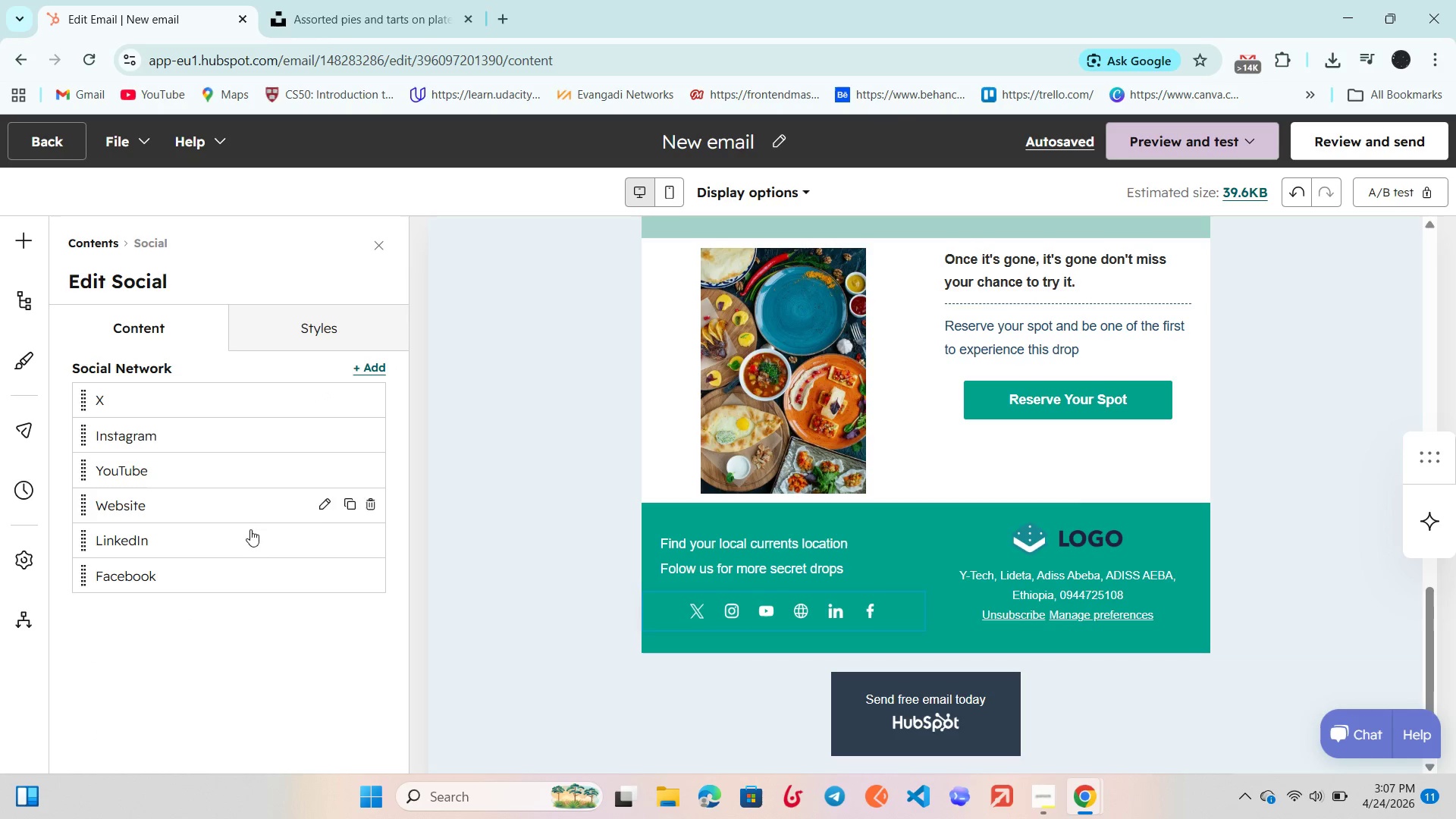 
left_click([535, 389])
 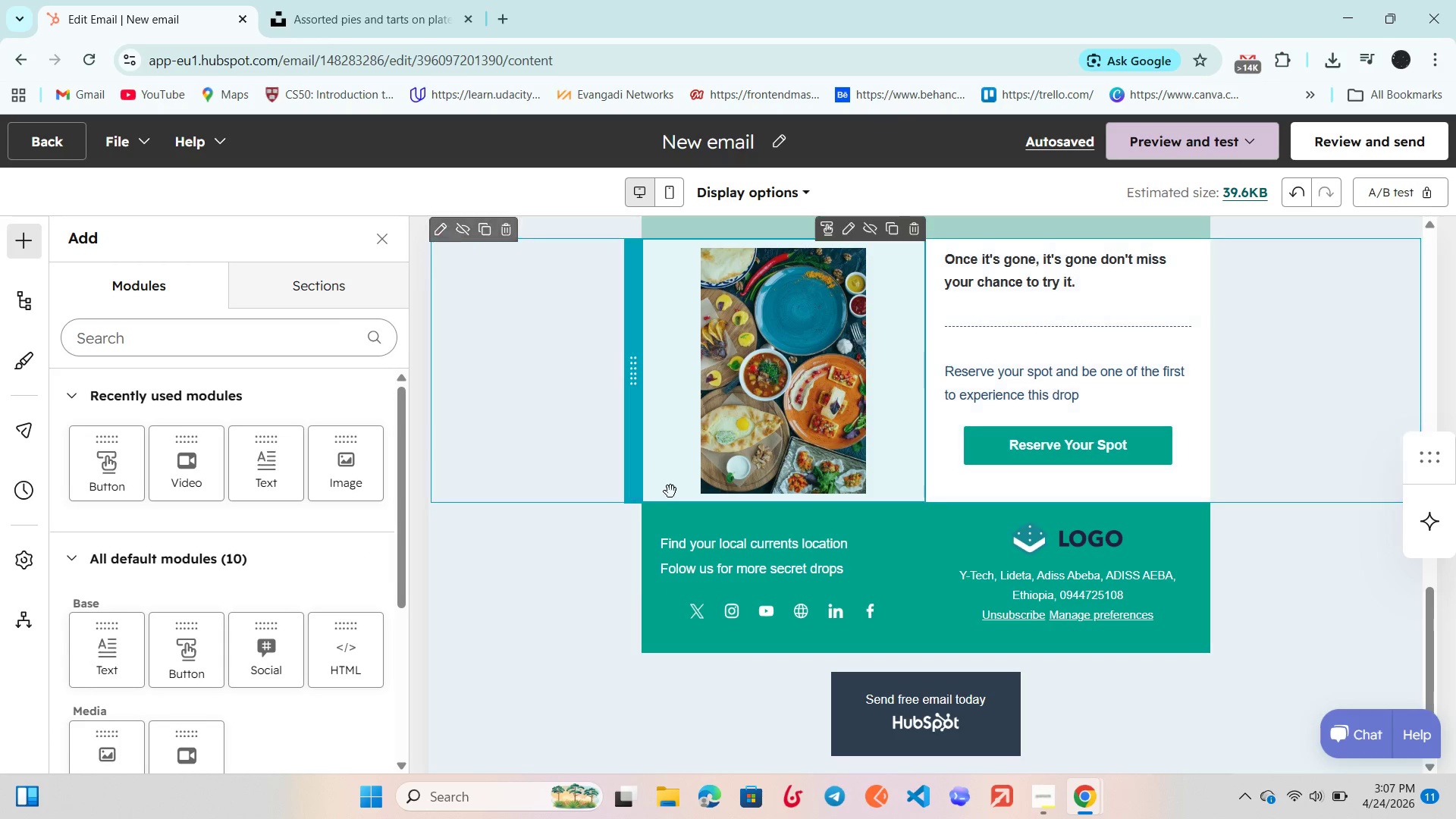 
scroll: coordinate [672, 497], scroll_direction: down, amount: 2.0
 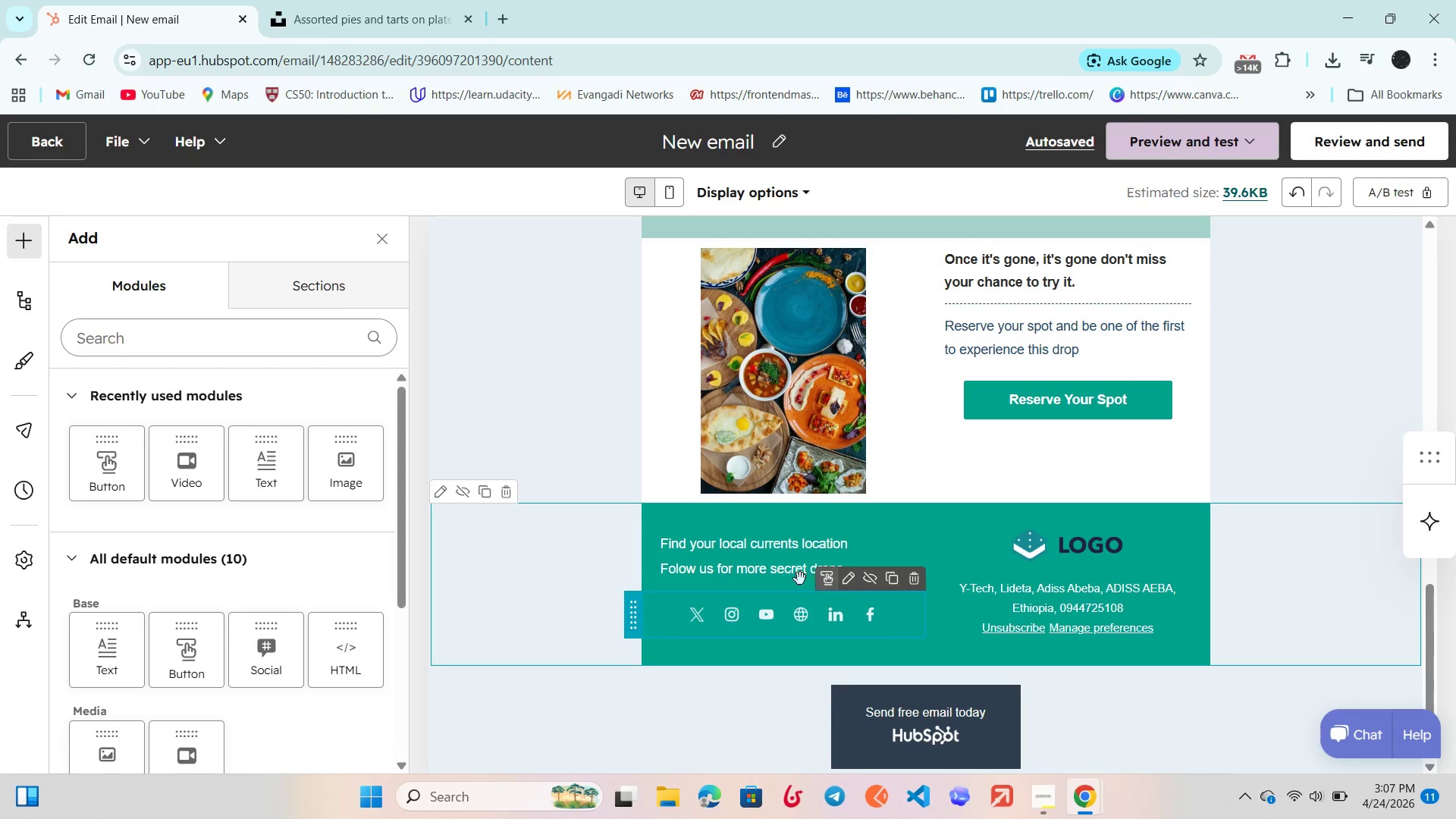 
wait(7.43)
 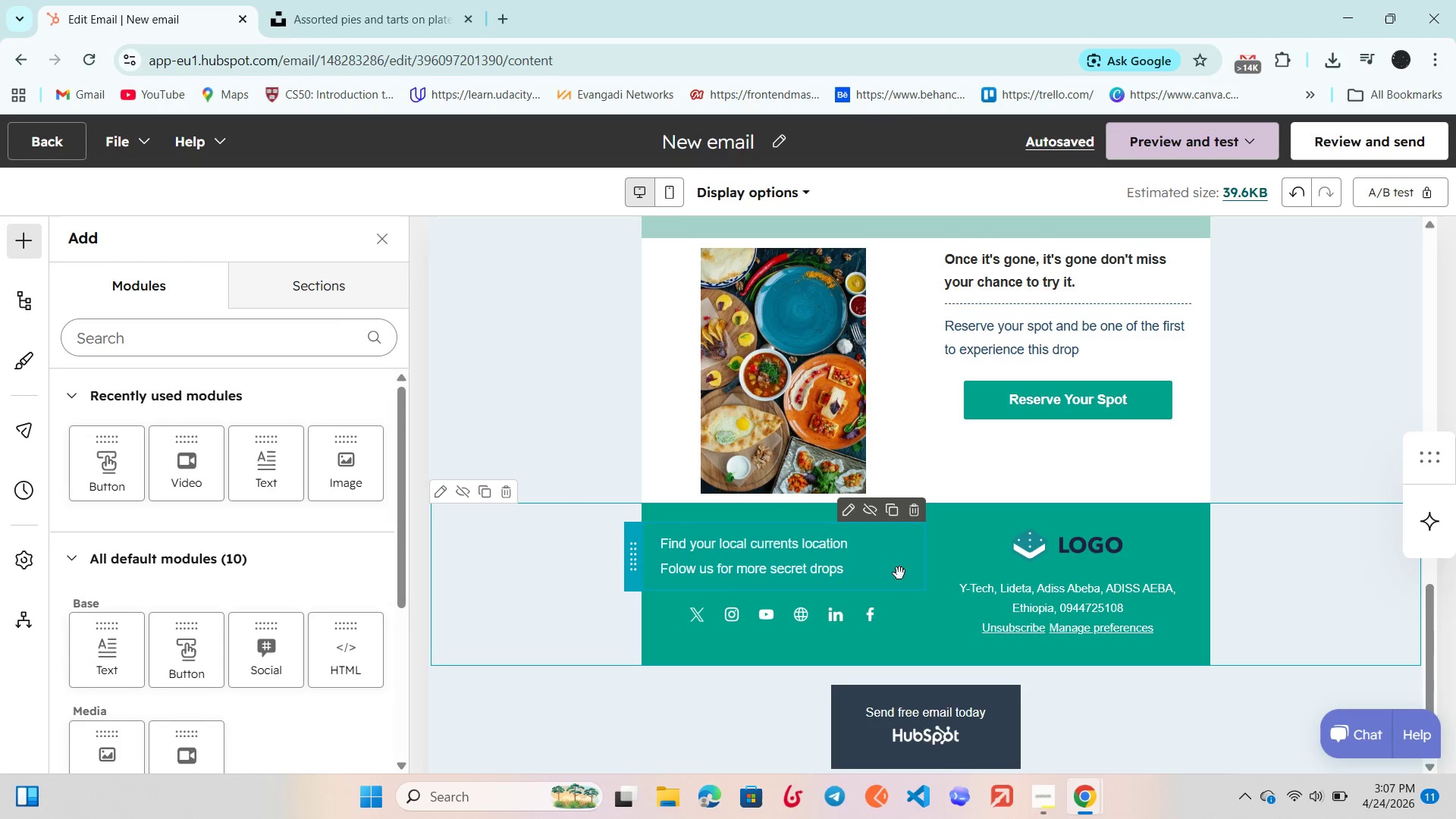 
scroll: coordinate [877, 617], scroll_direction: up, amount: 1.0
 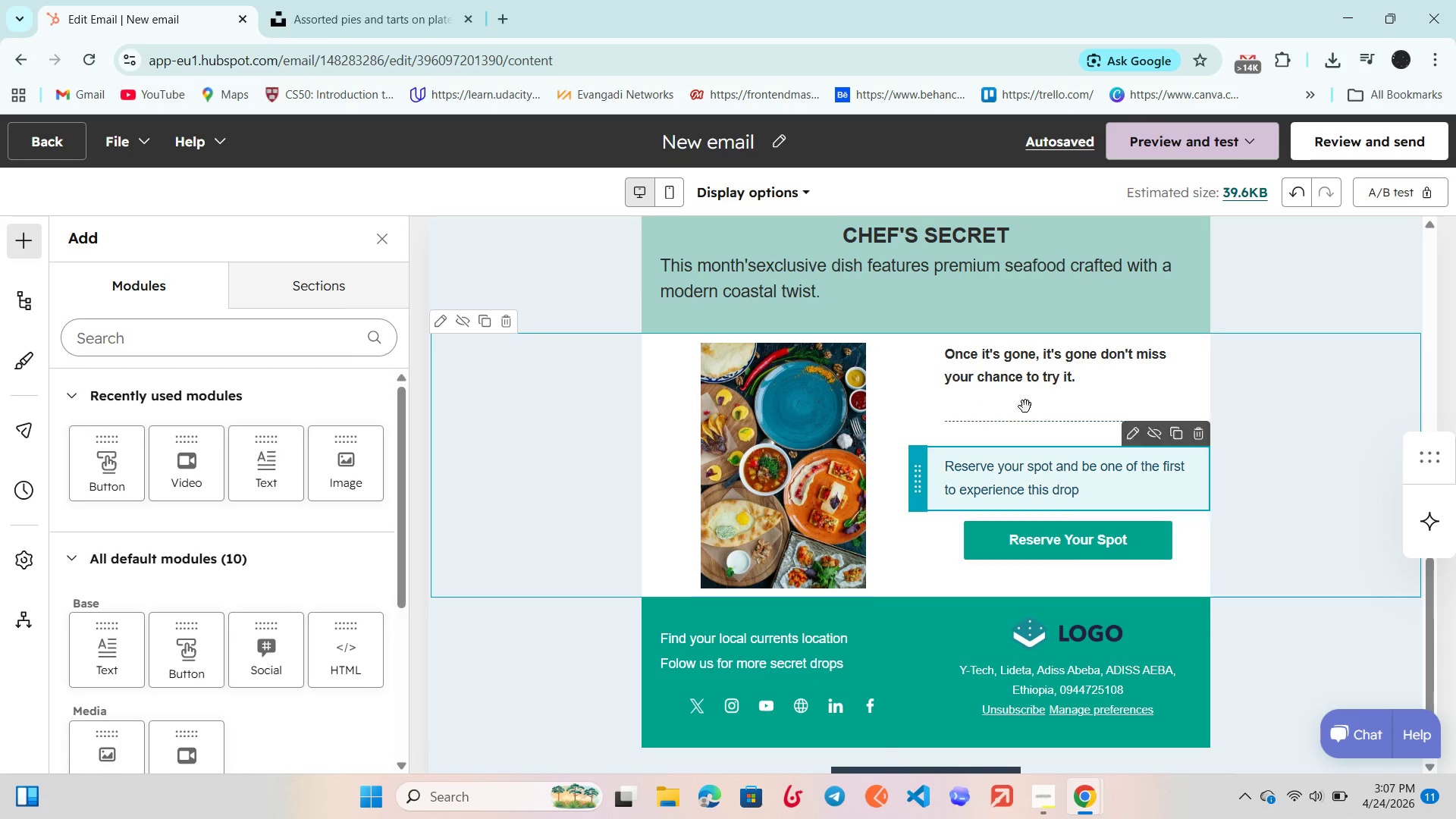 
left_click([1004, 312])
 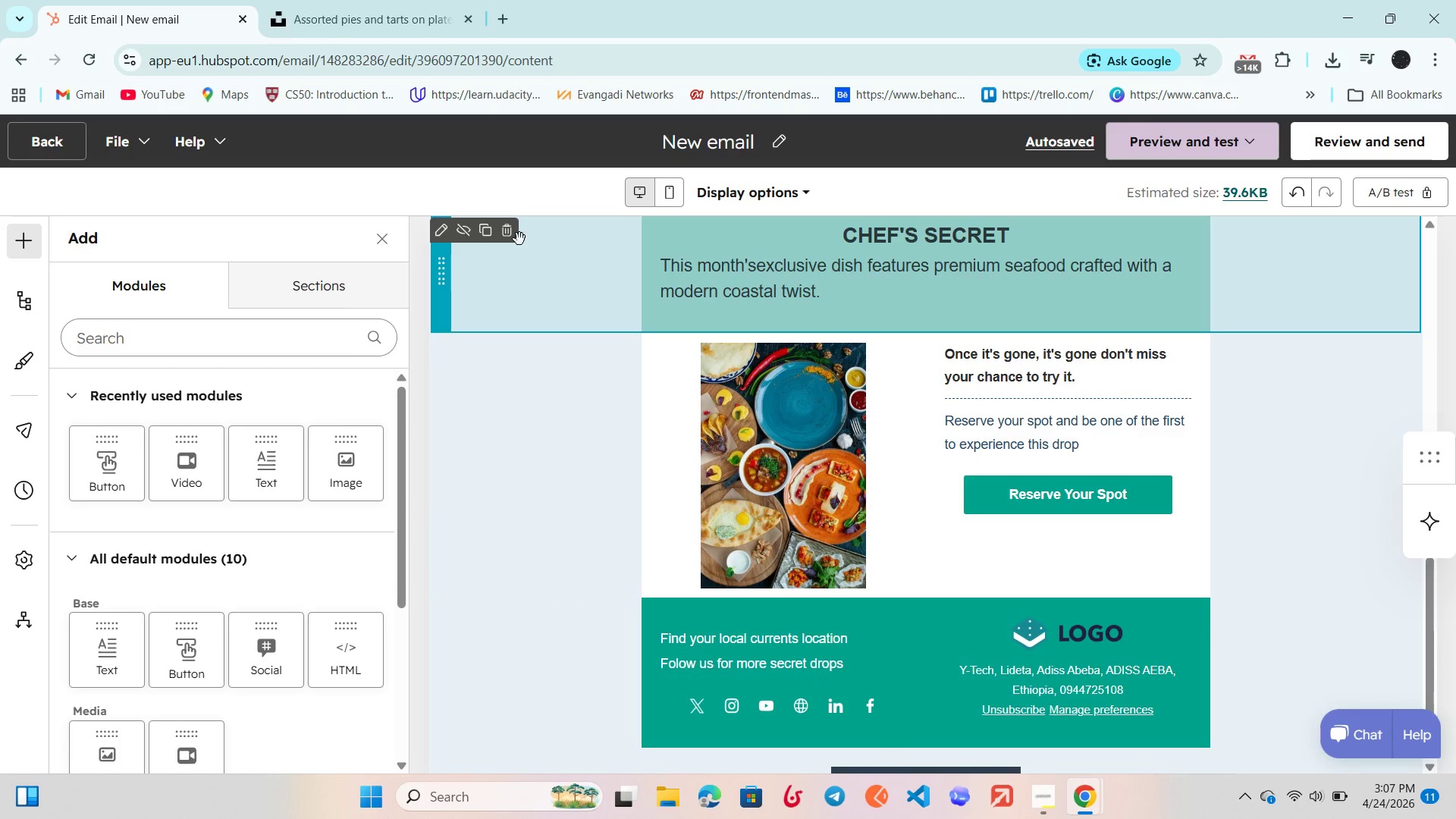 
left_click([526, 289])
 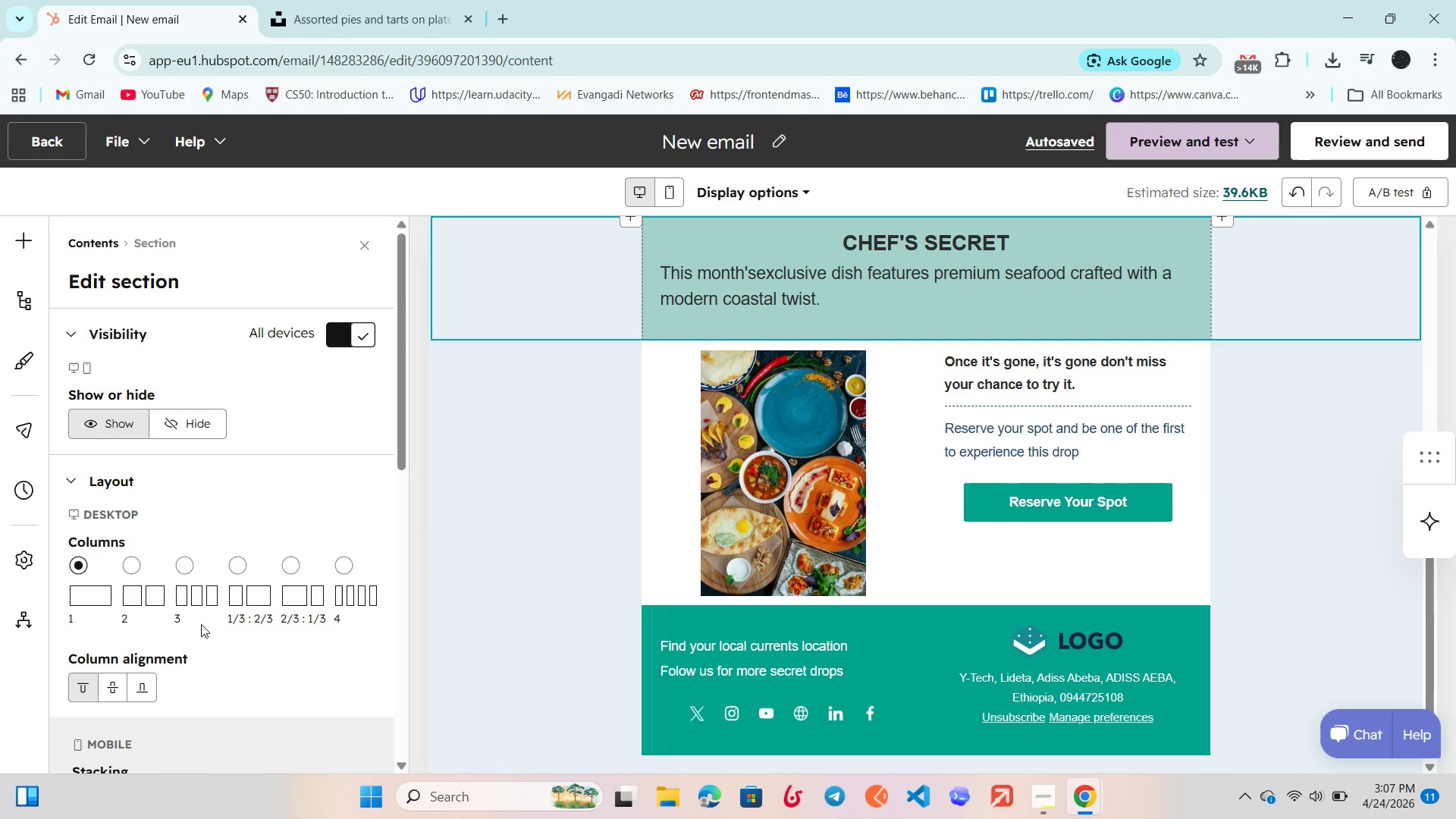 
scroll: coordinate [204, 635], scroll_direction: down, amount: 6.0
 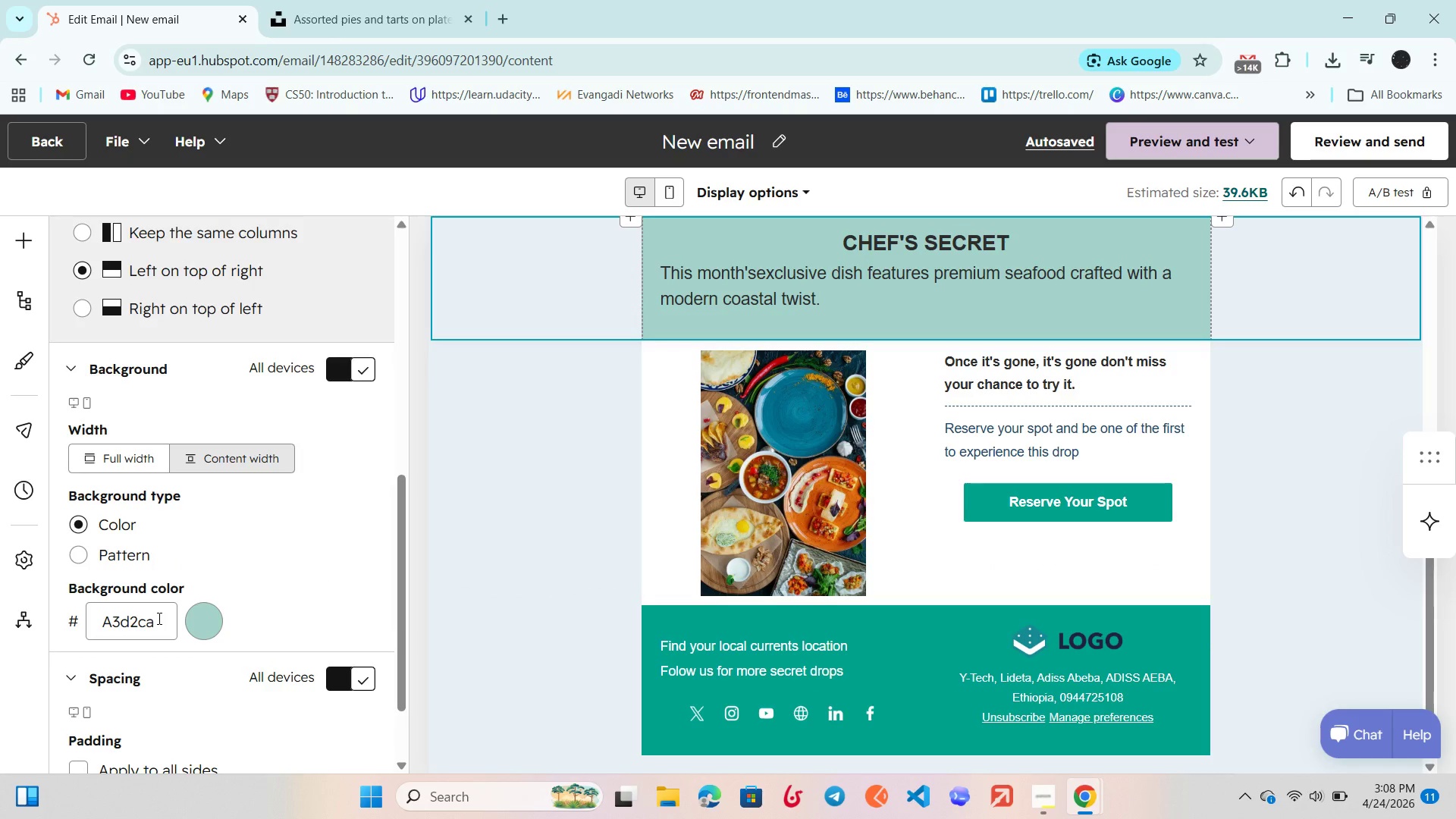 
left_click_drag(start_coordinate=[158, 618], to_coordinate=[90, 617])
 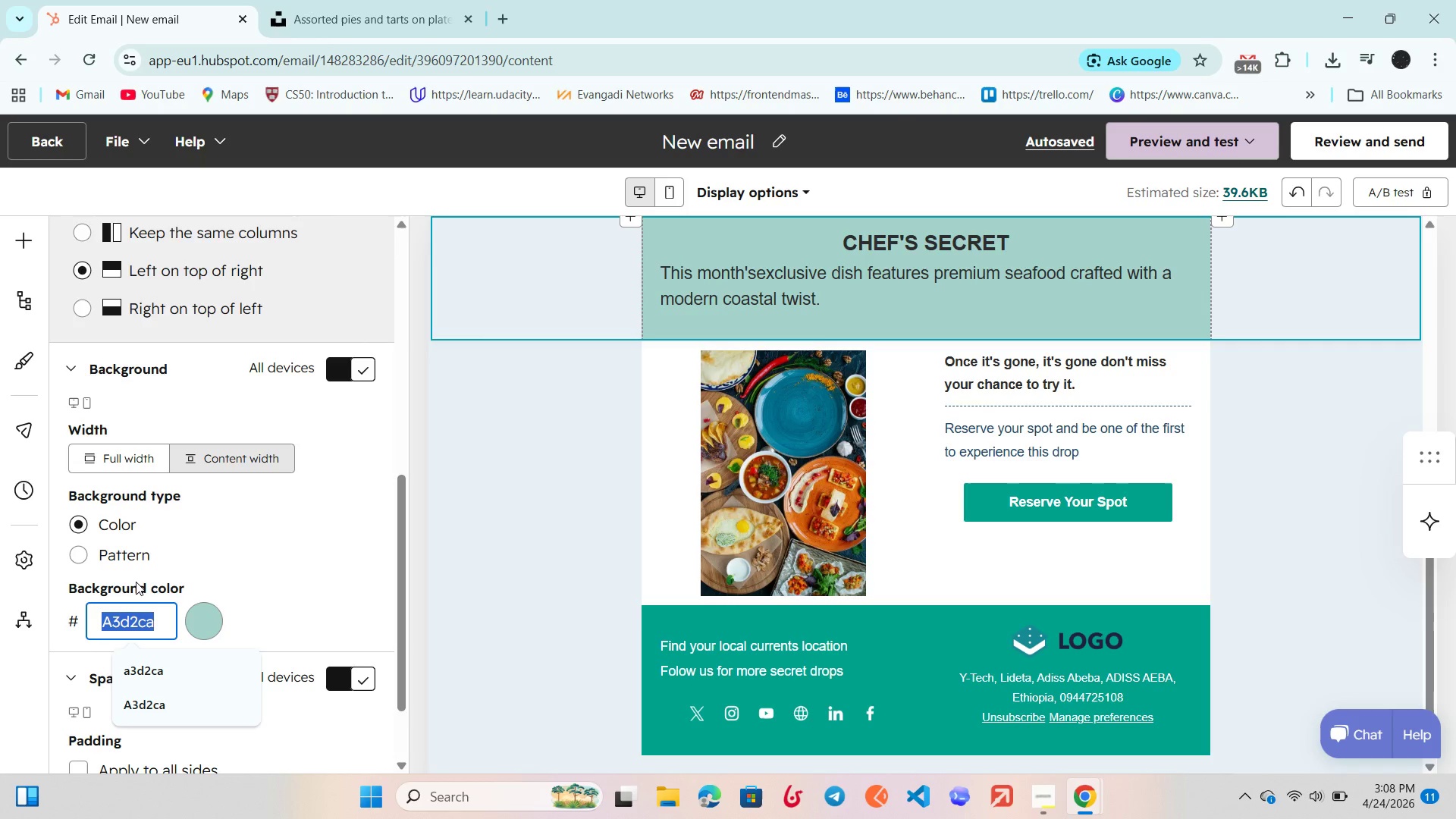 
key(Control+C)
 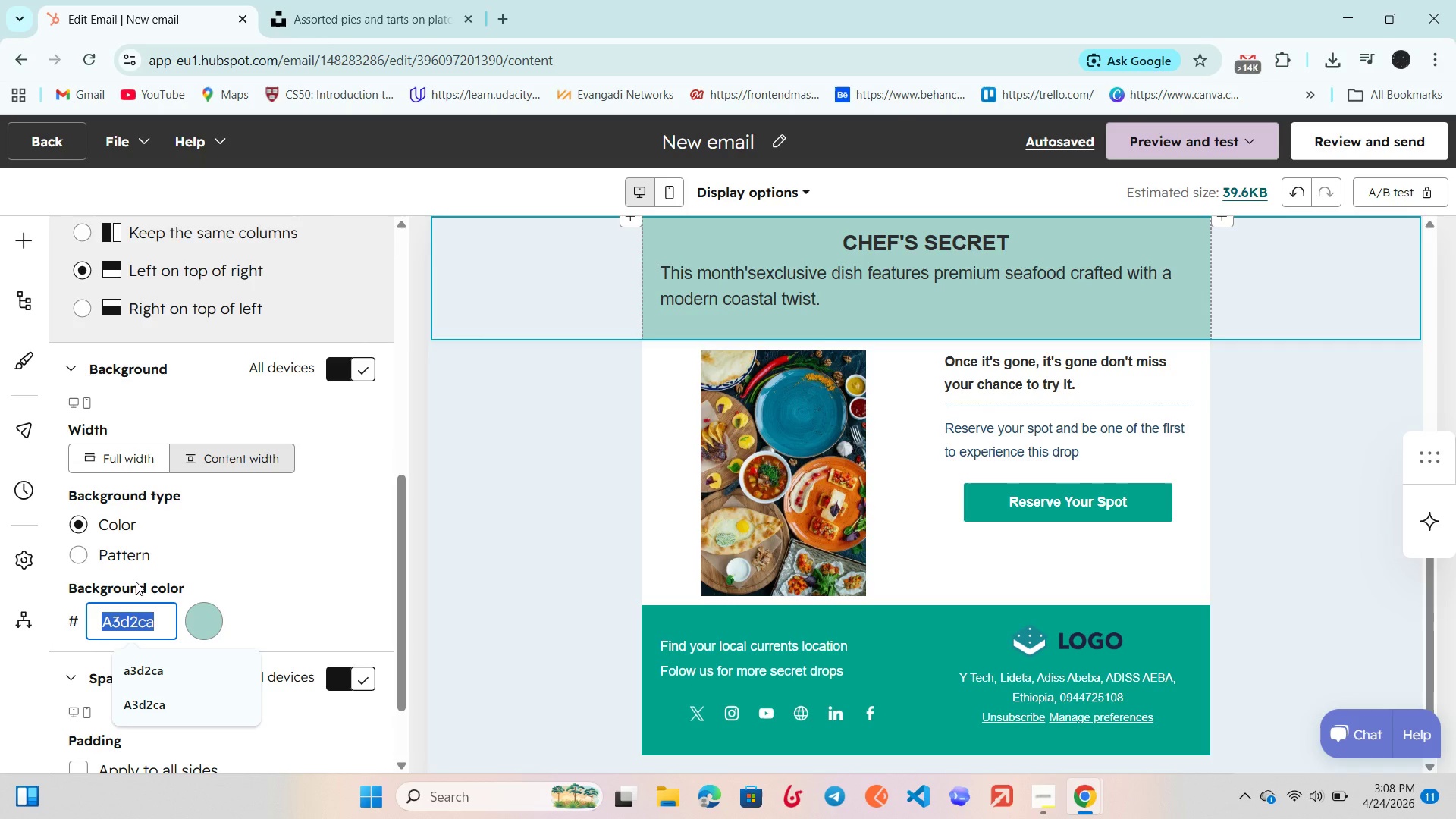 
key(Control+C)
 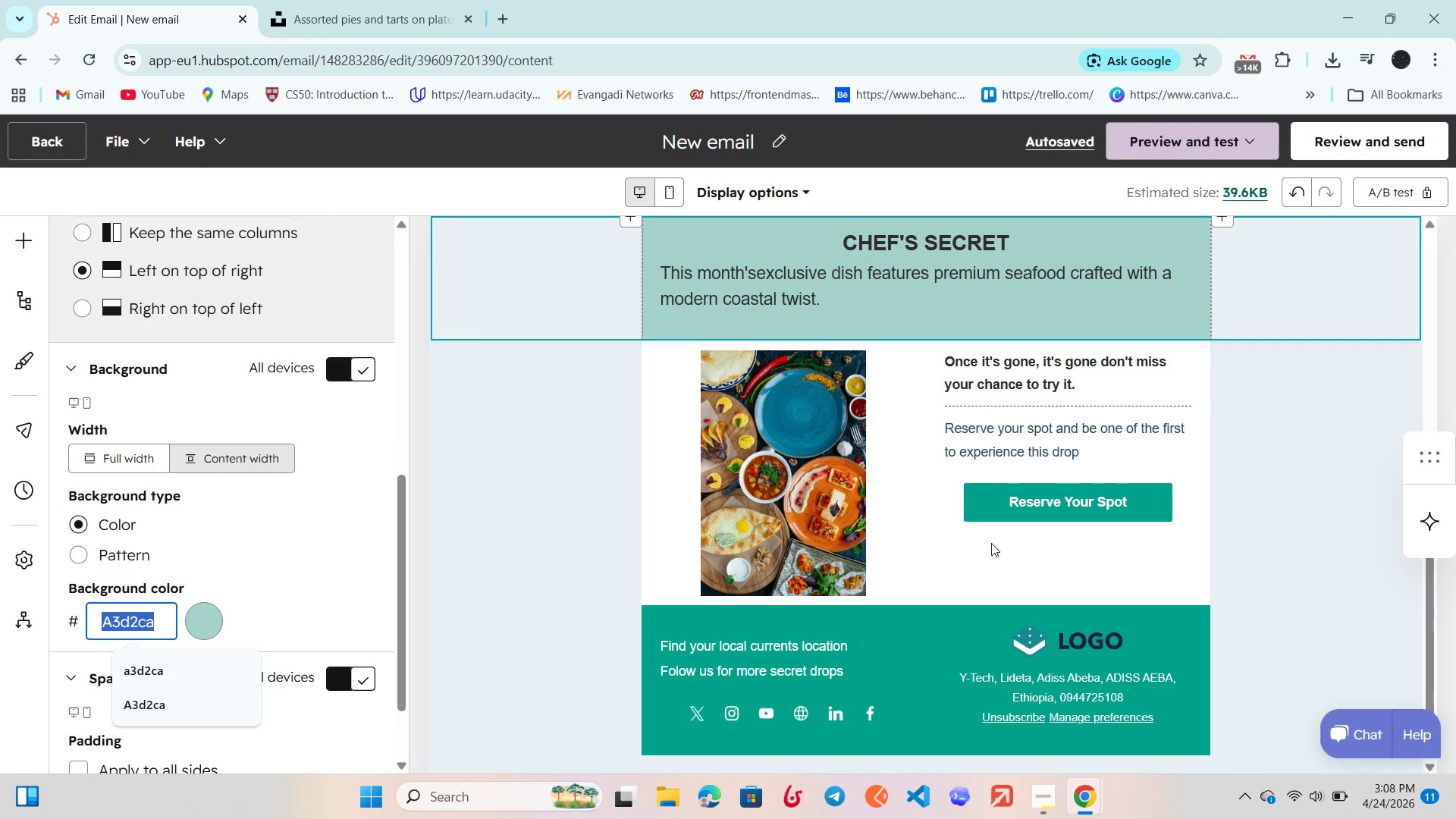 
scroll: coordinate [1006, 538], scroll_direction: none, amount: 0.0
 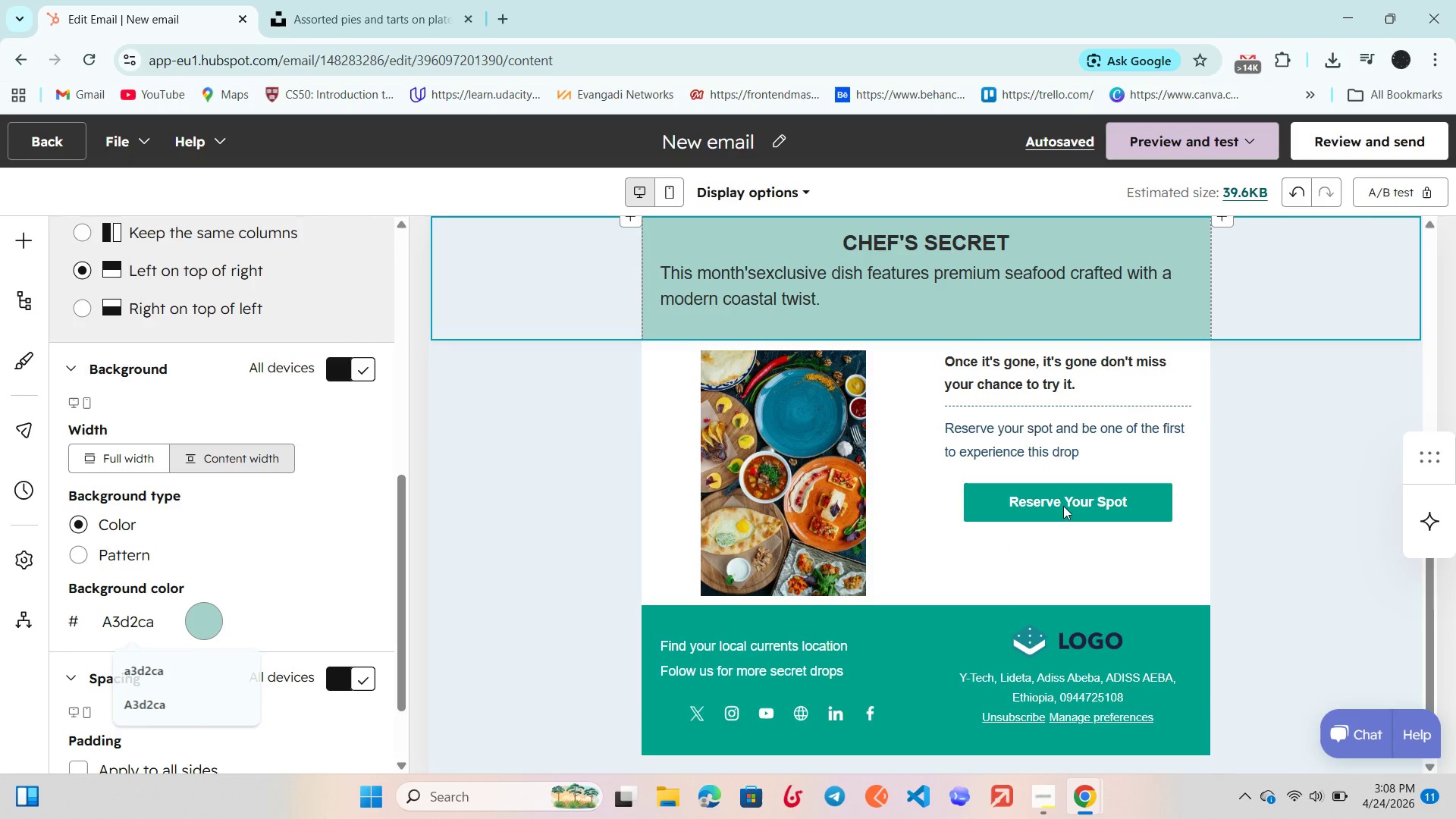 
left_click([1063, 506])
 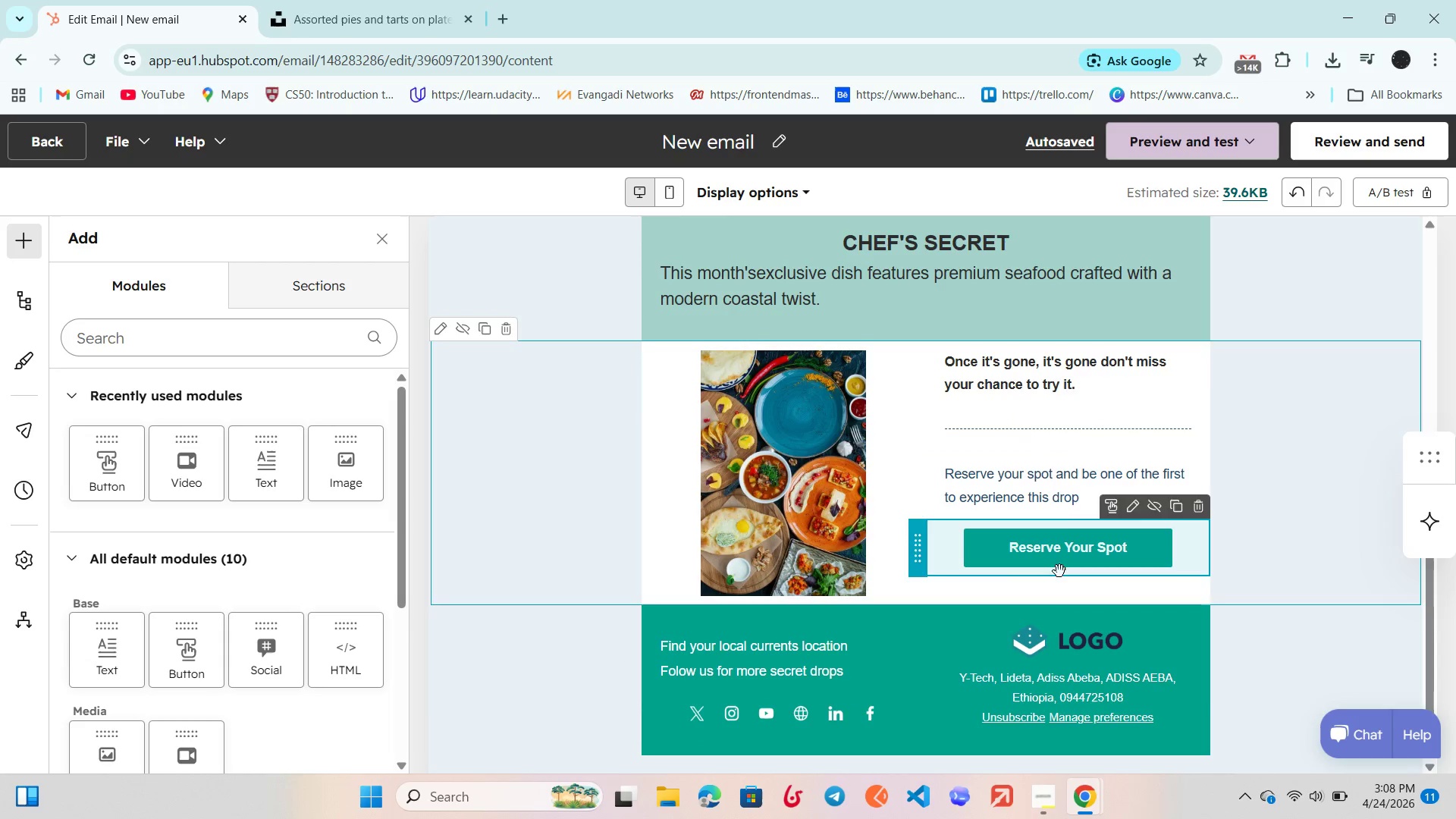 
left_click([1058, 578])
 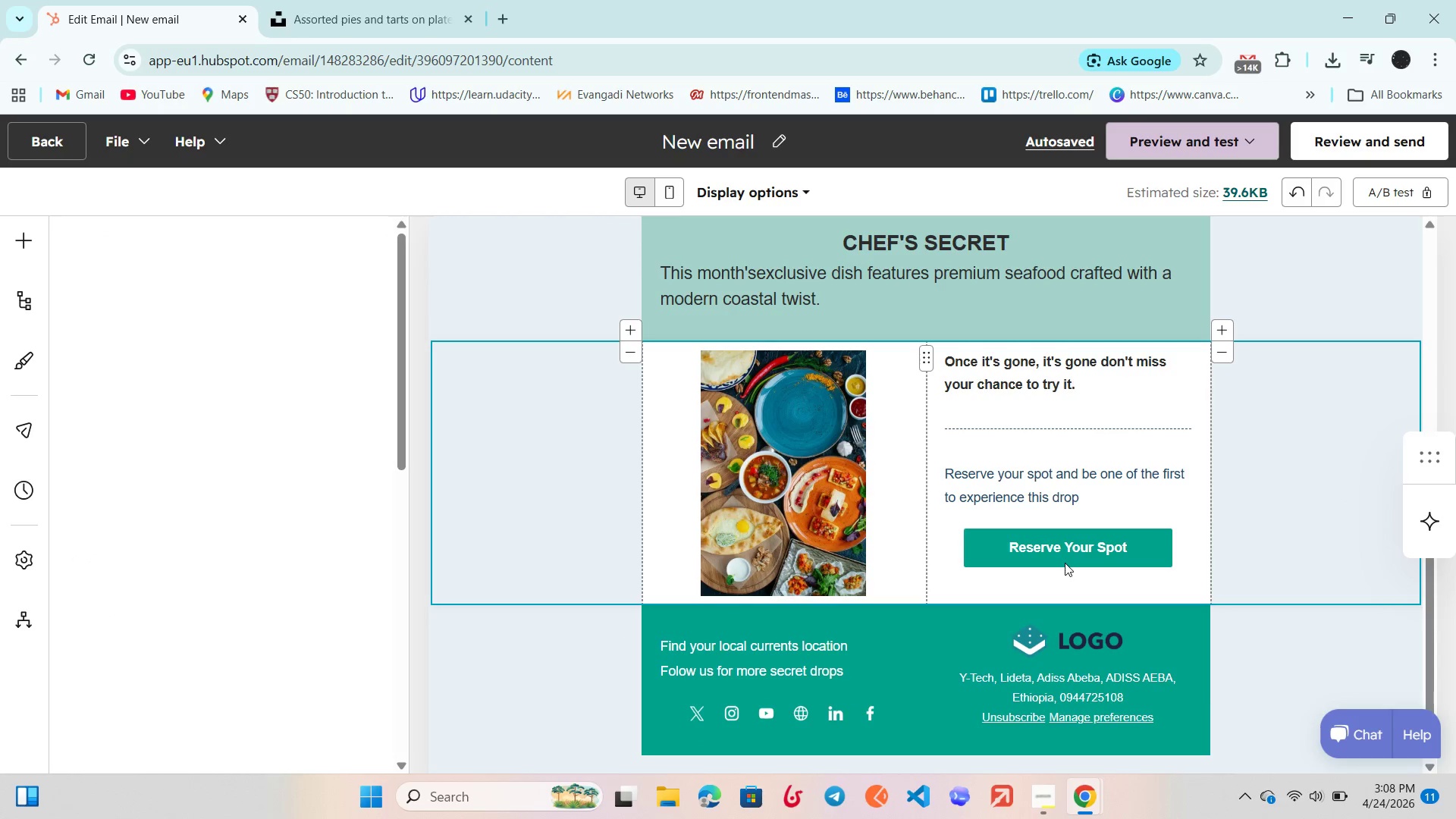 
left_click([1065, 563])
 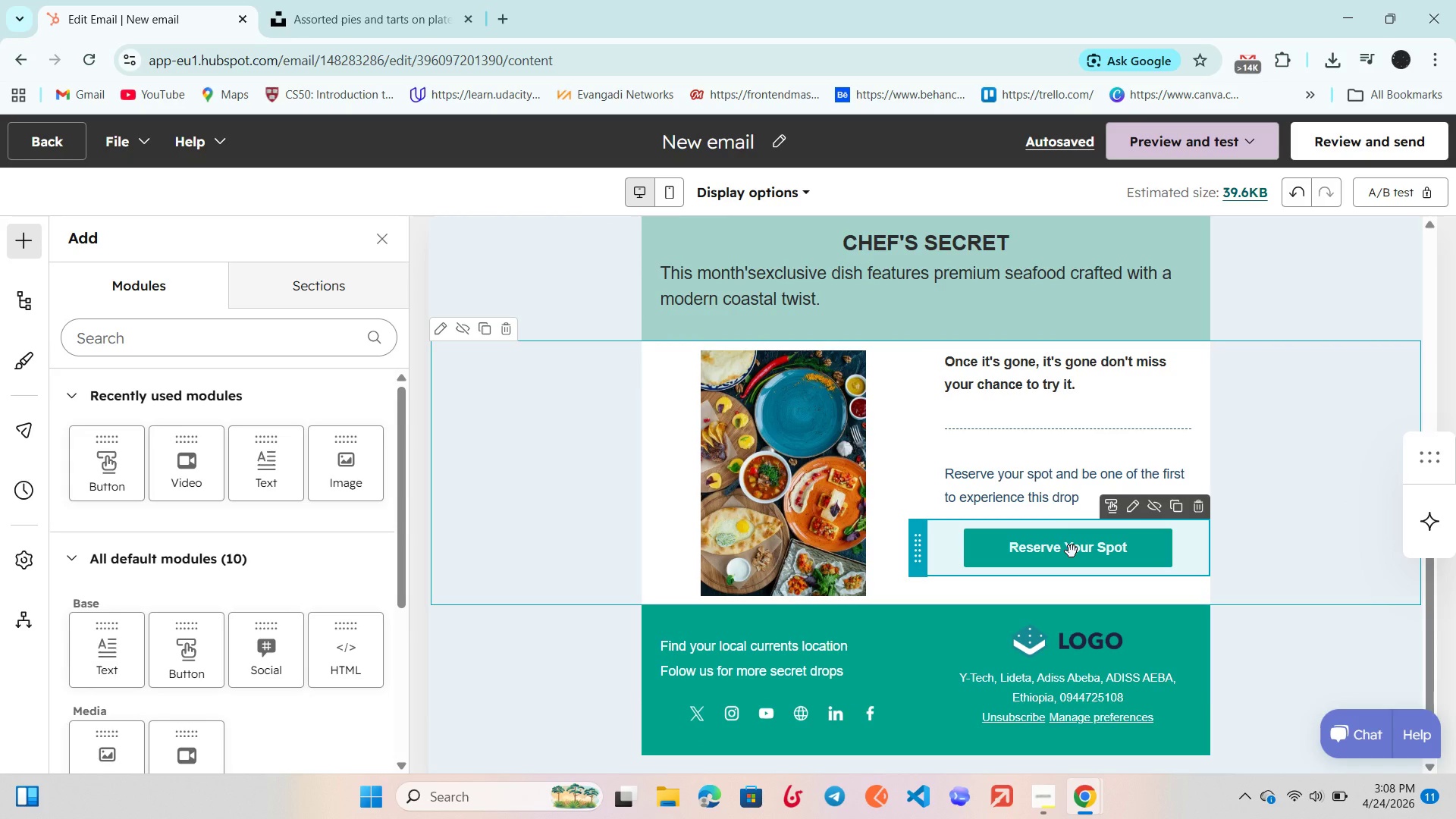 
left_click([1072, 551])
 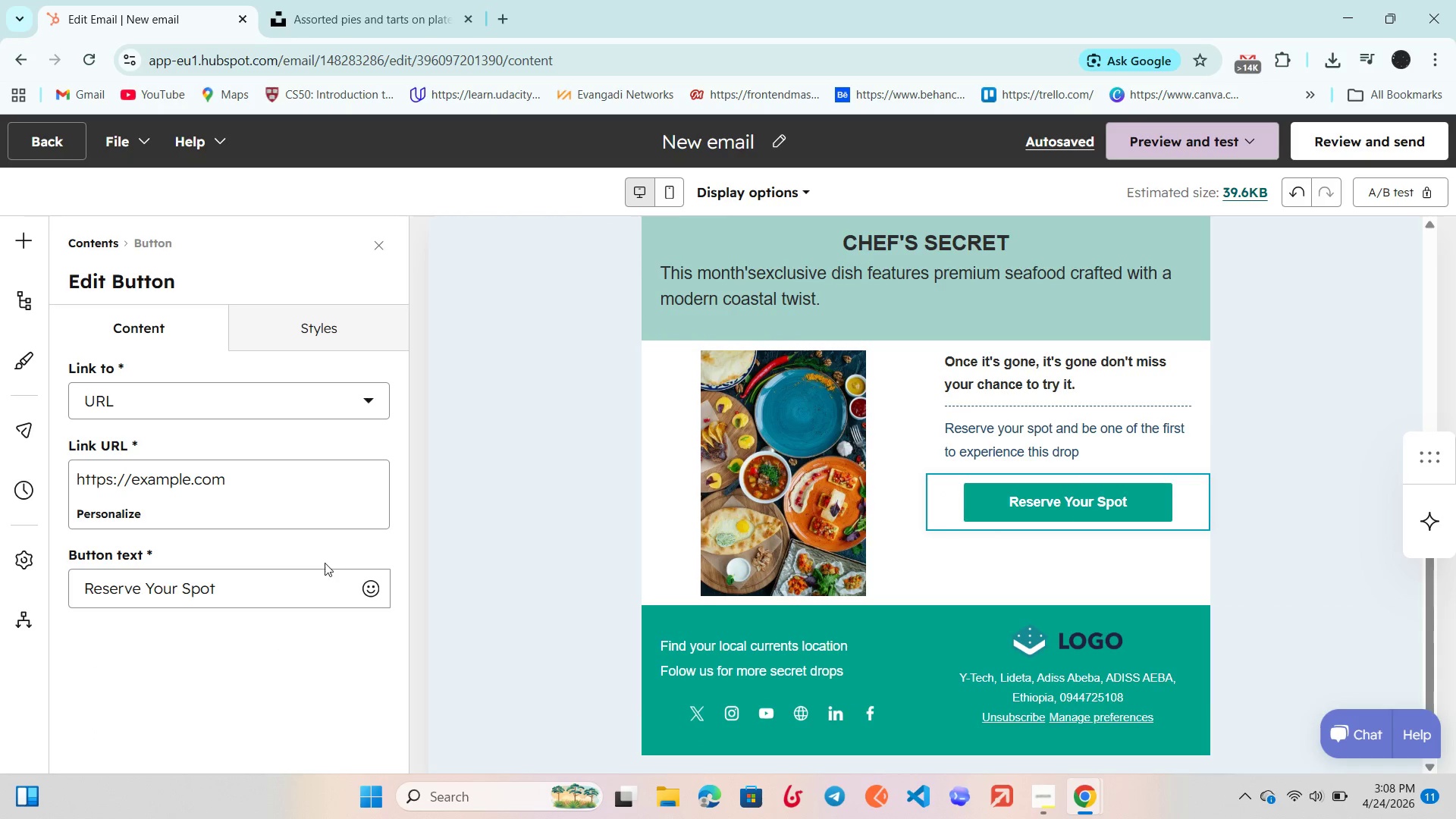 
scroll: coordinate [323, 563], scroll_direction: down, amount: 1.0
 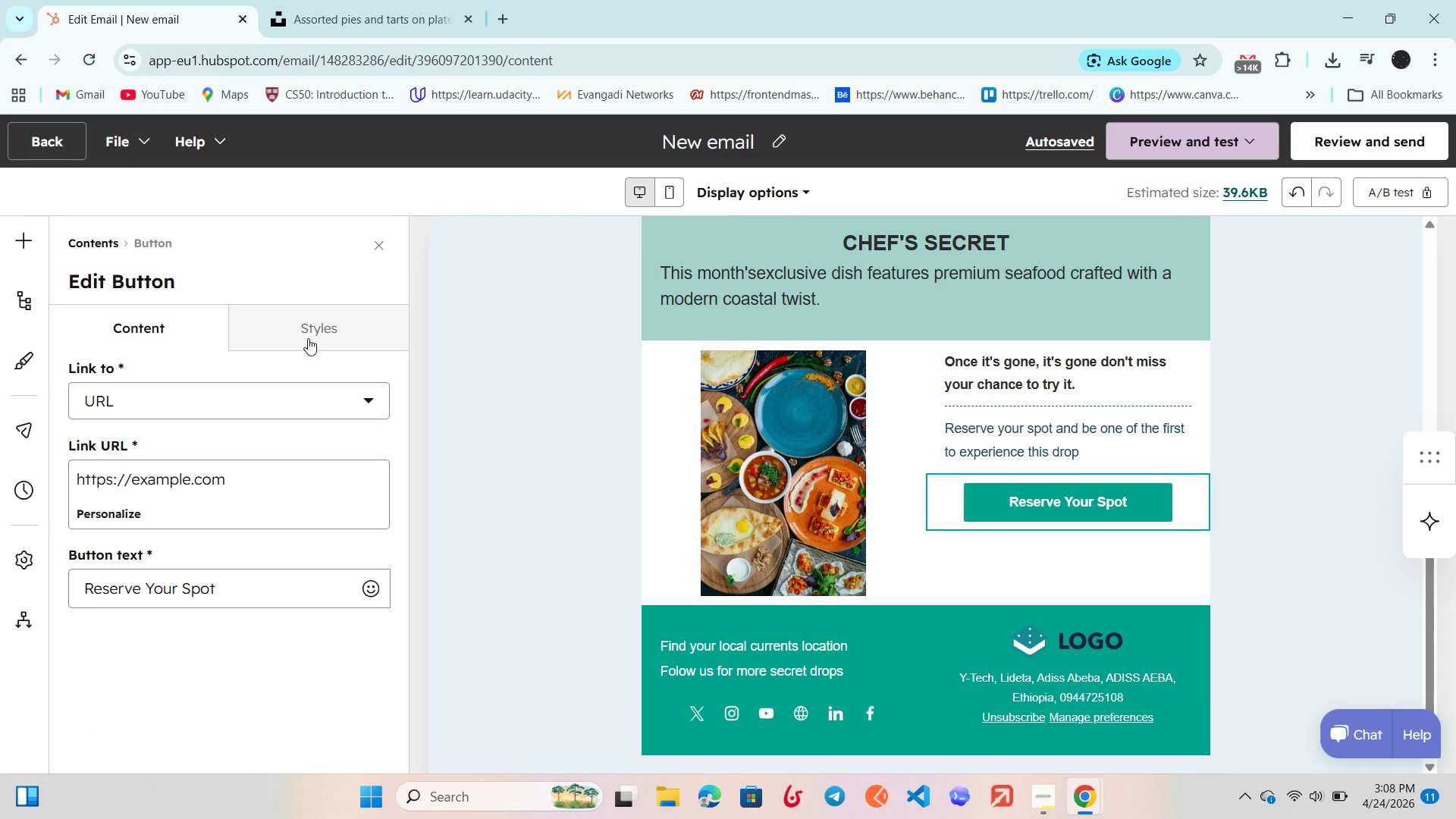 
left_click([308, 338])
 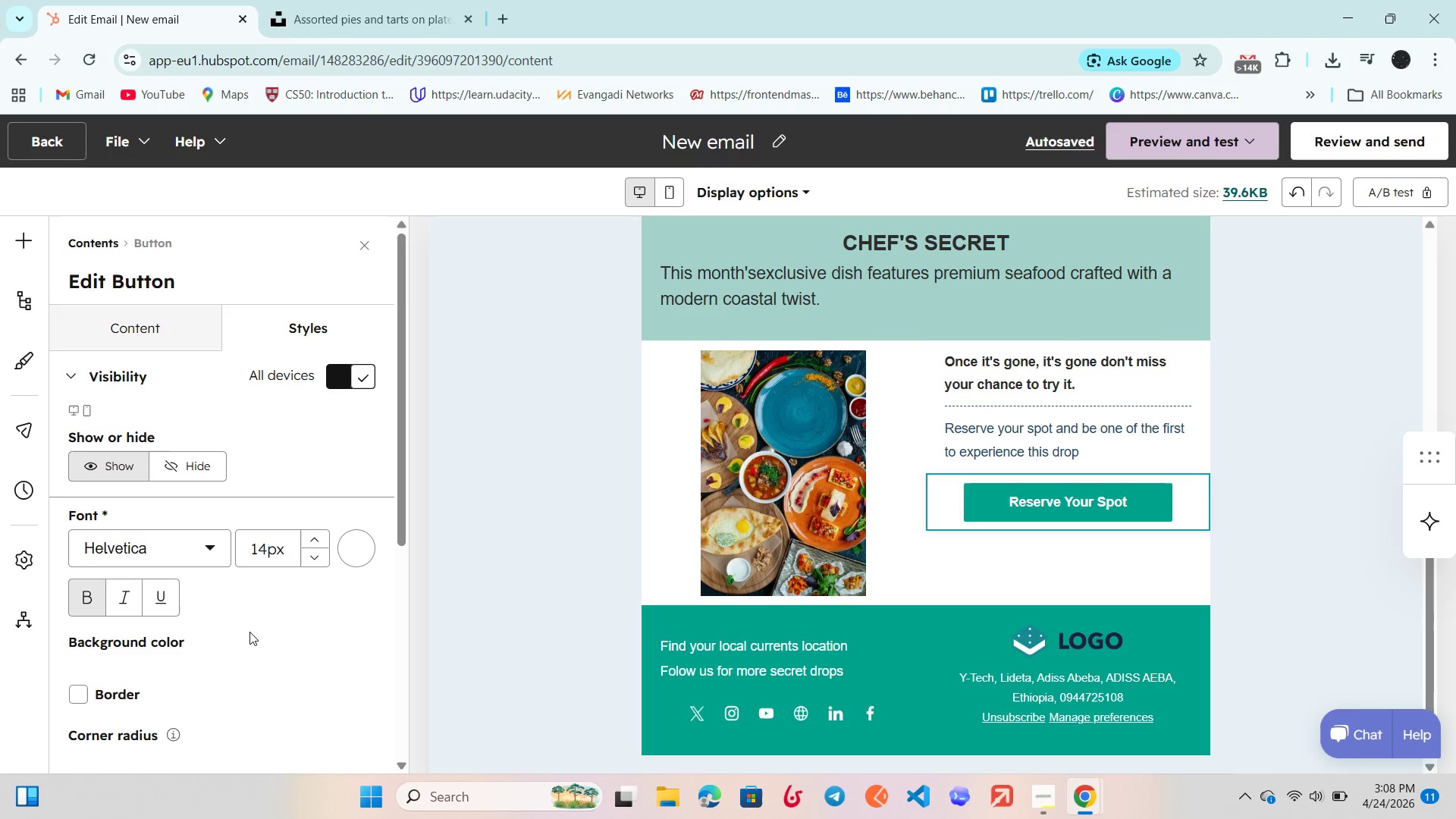 
scroll: coordinate [252, 633], scroll_direction: down, amount: 6.0
 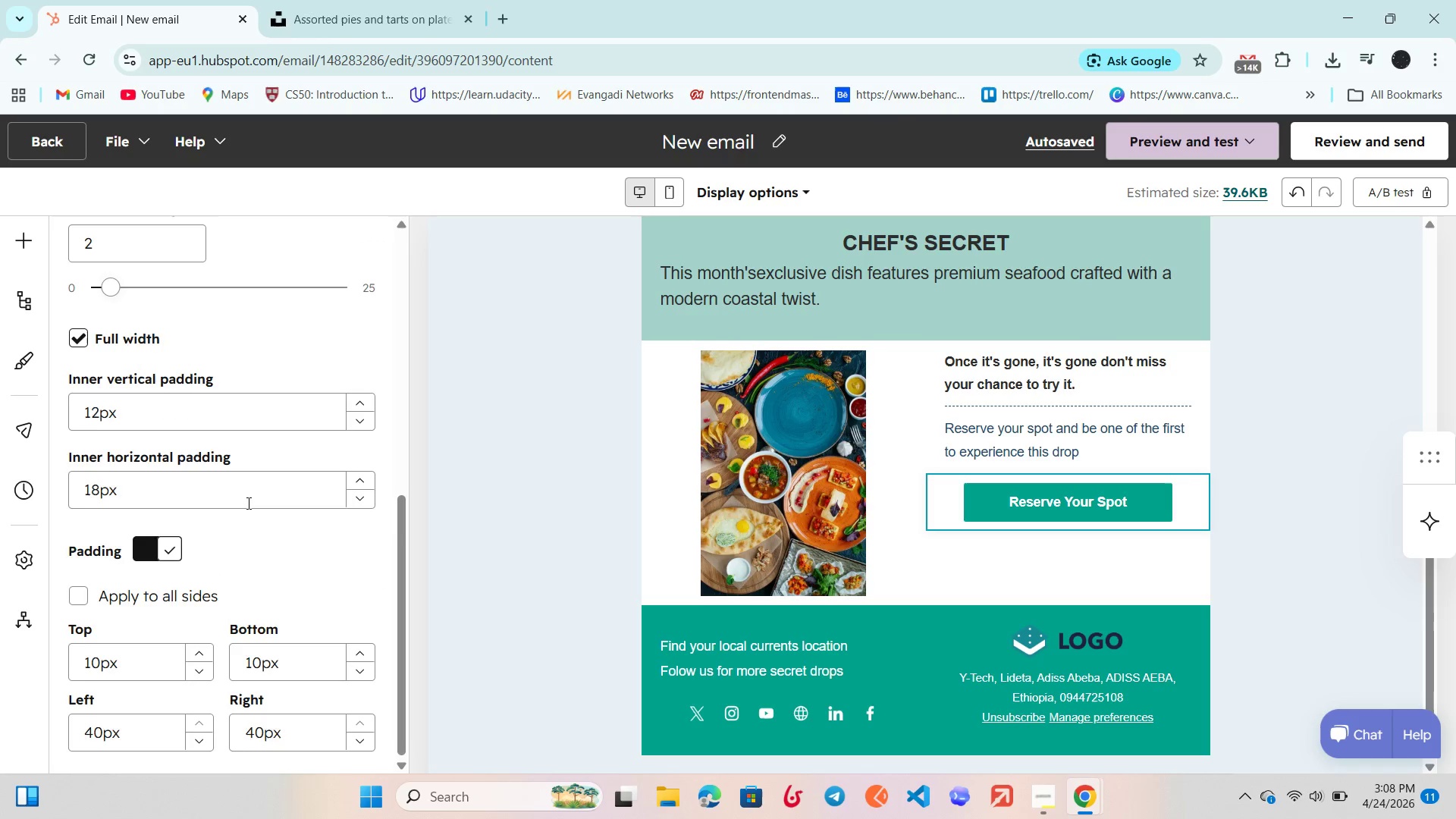 
scroll: coordinate [247, 503], scroll_direction: up, amount: 3.0
 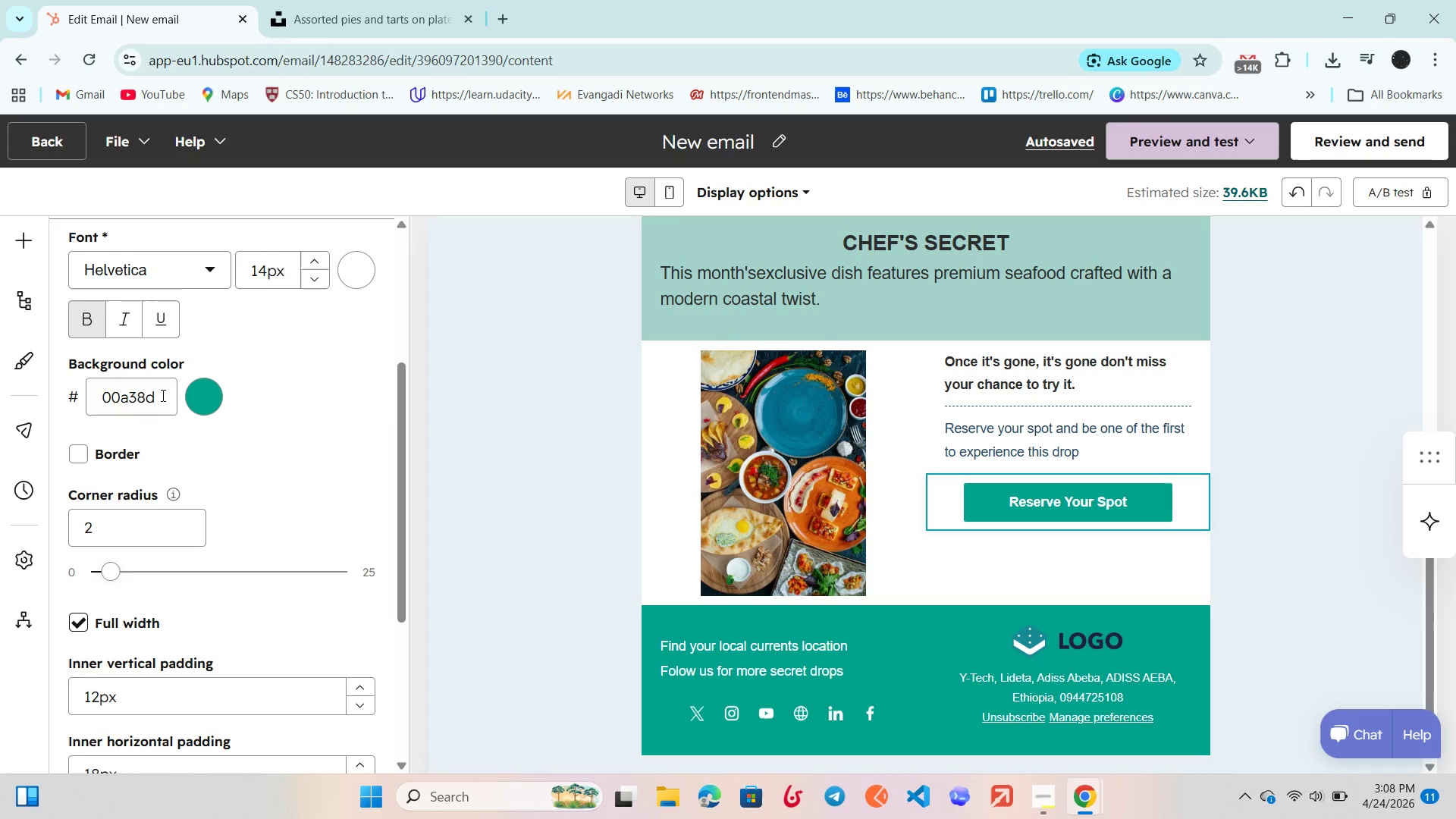 
left_click_drag(start_coordinate=[162, 395], to_coordinate=[68, 395])
 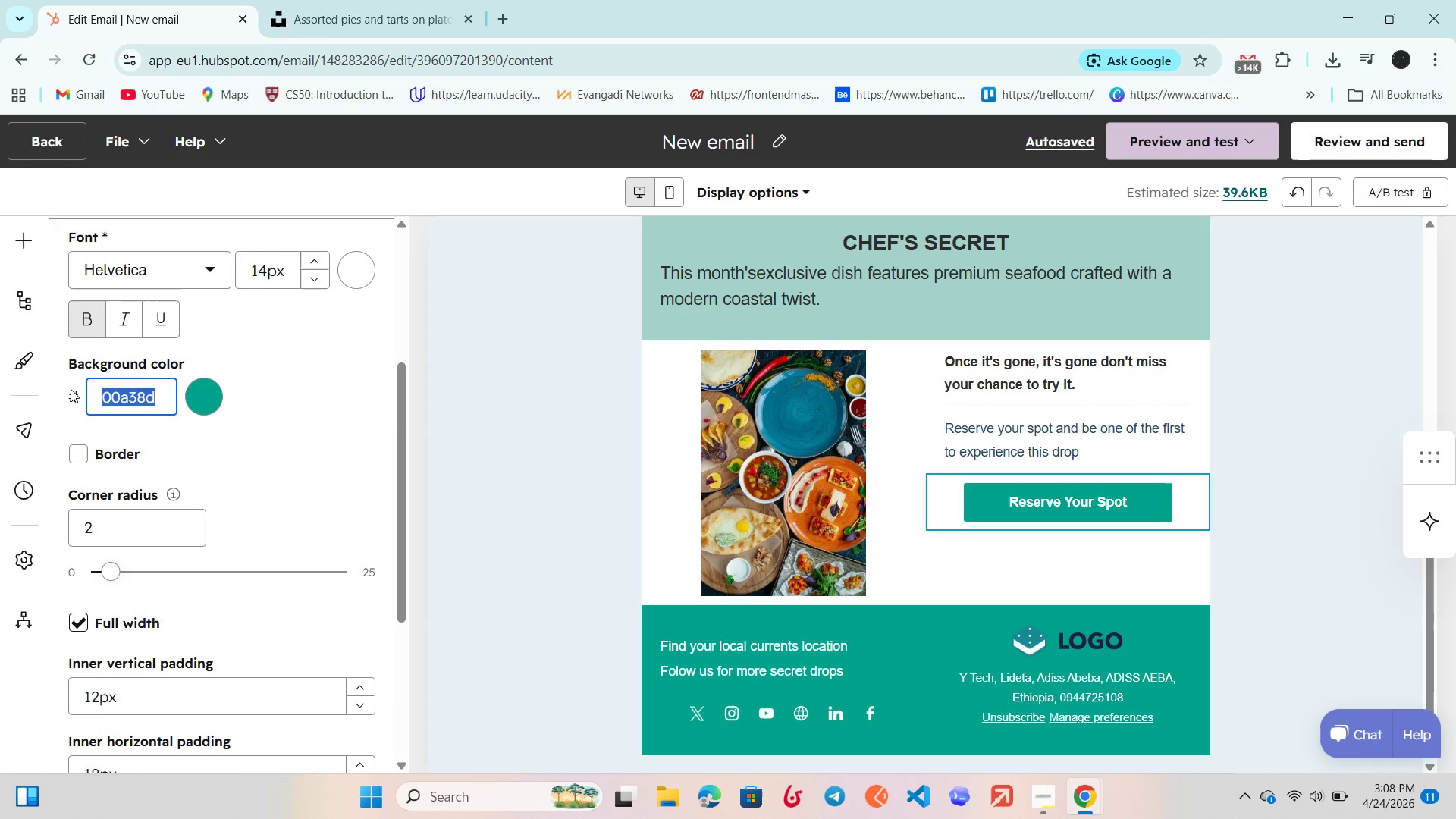 
key(Control+V)
 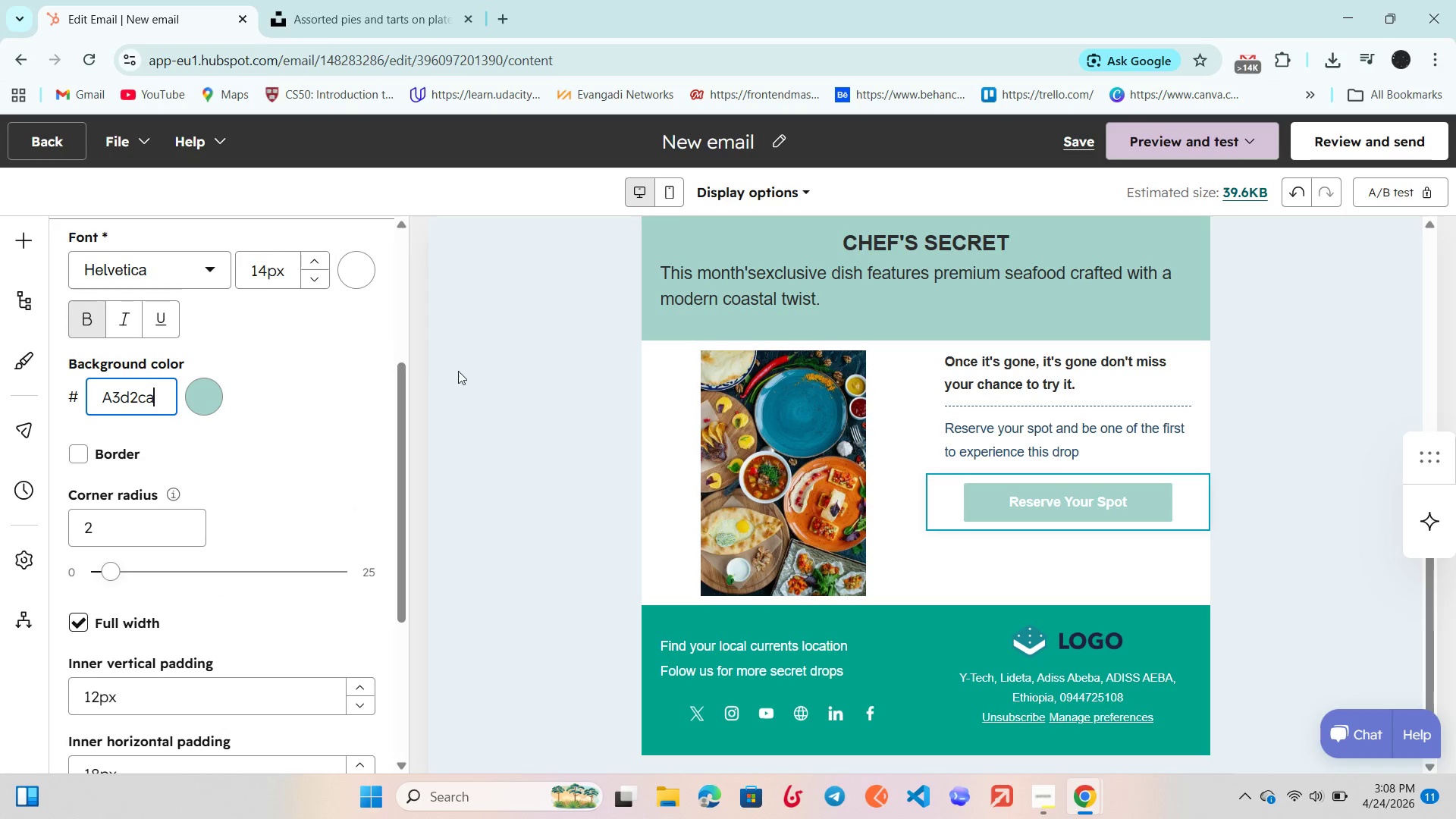 
left_click([514, 415])
 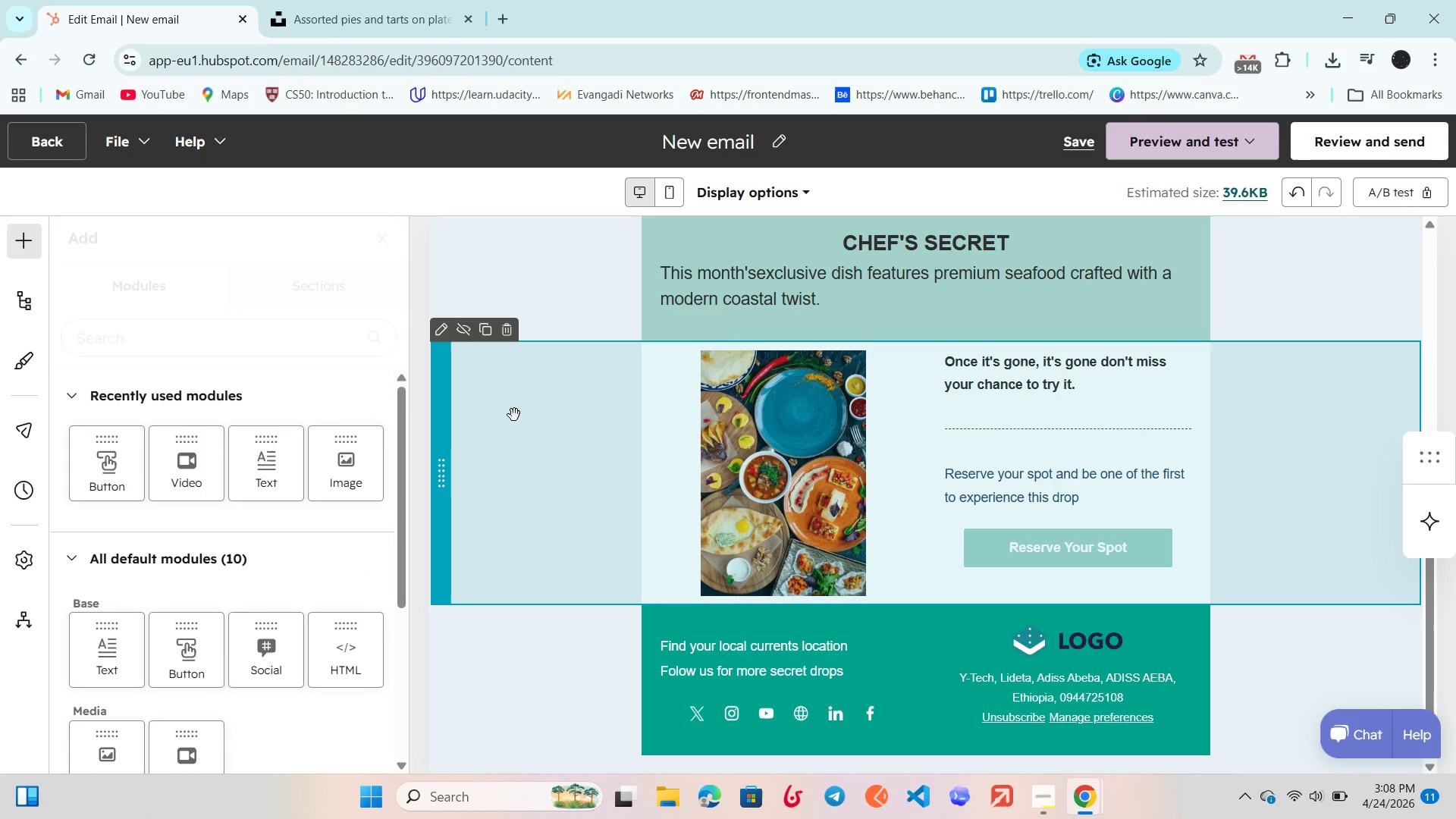 
scroll: coordinate [514, 415], scroll_direction: down, amount: 2.0
 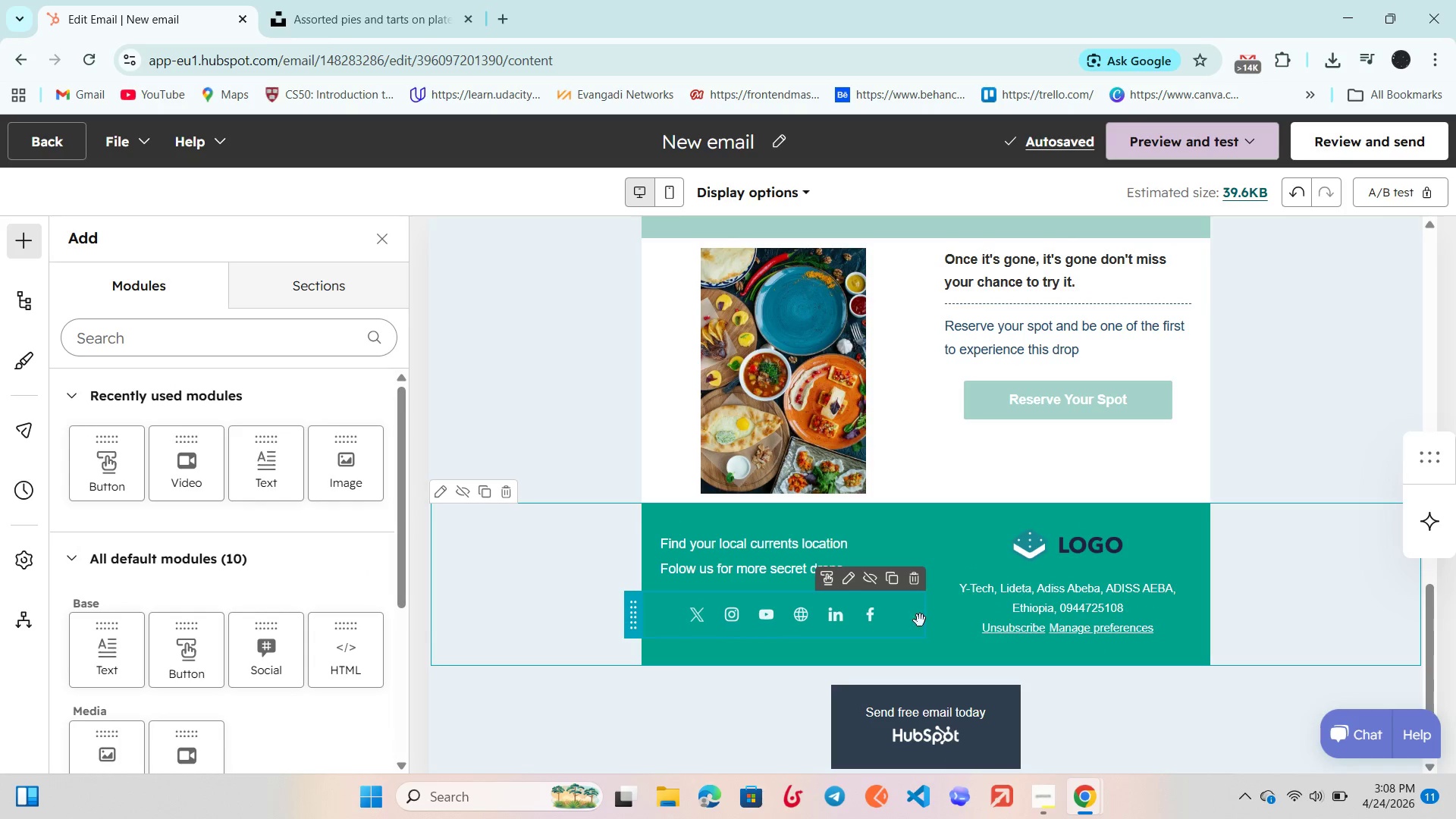 
left_click([592, 548])
 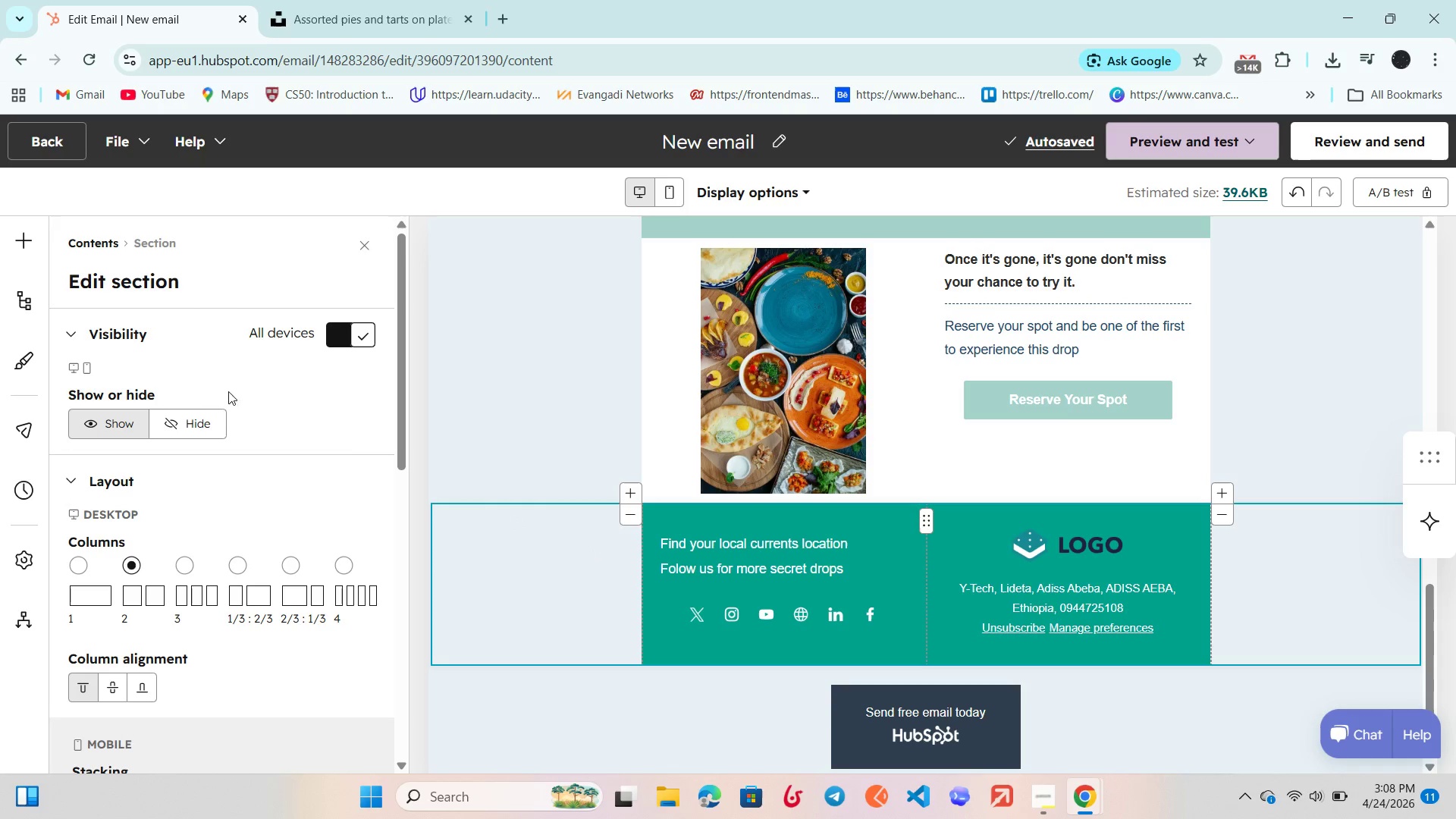 
scroll: coordinate [241, 460], scroll_direction: down, amount: 7.0
 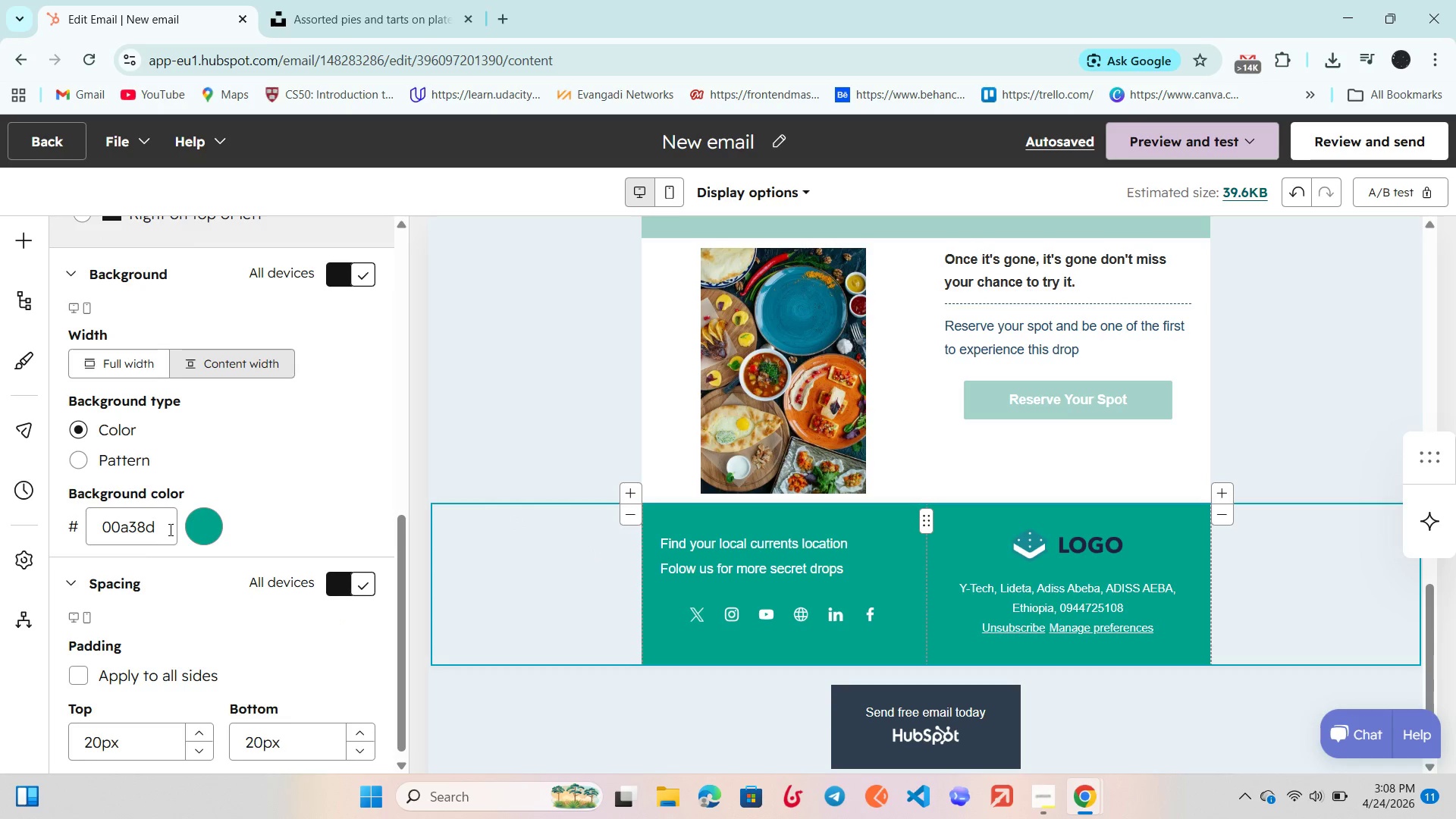 
left_click_drag(start_coordinate=[169, 529], to_coordinate=[82, 521])
 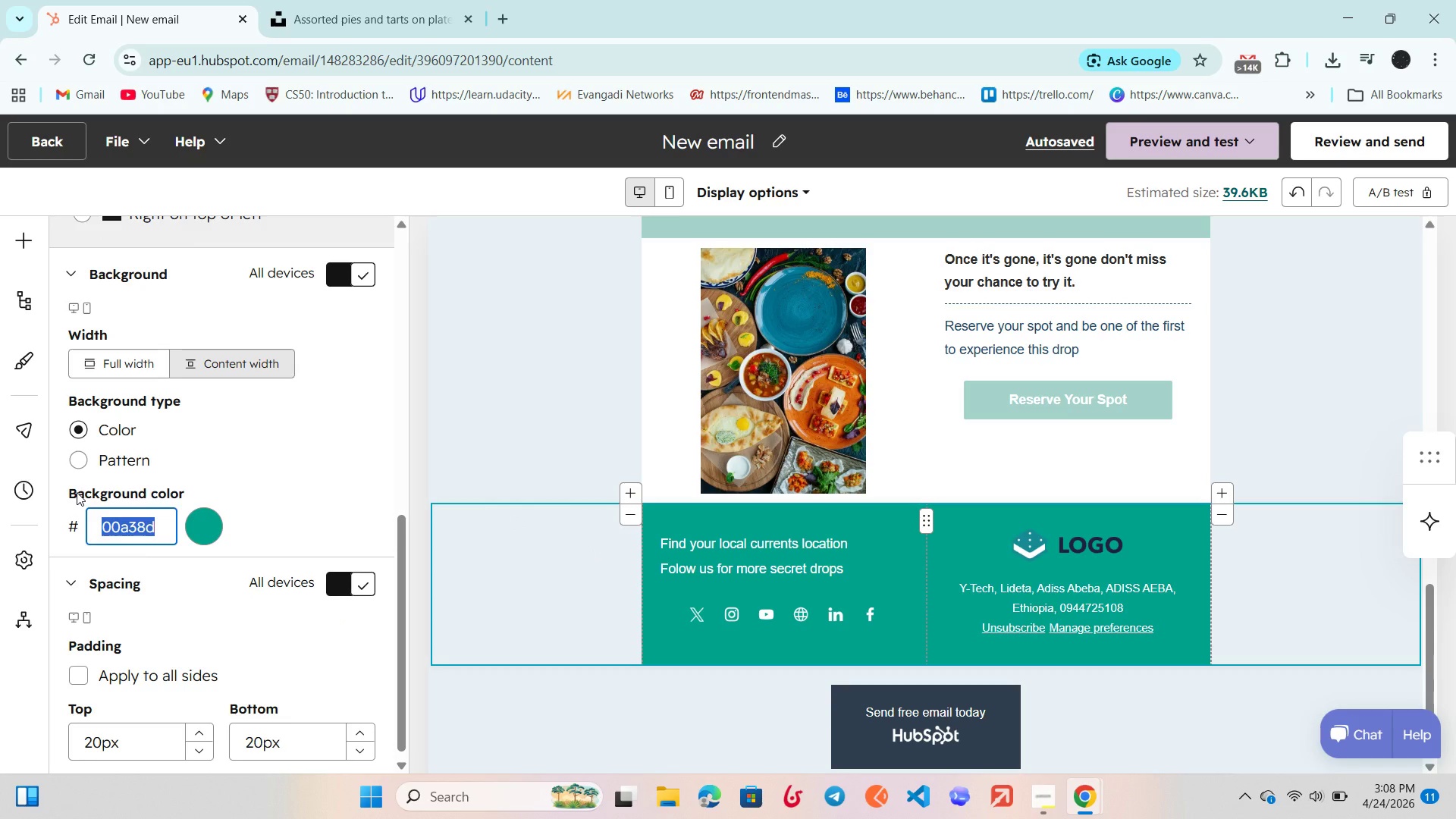 
key(Control+V)
 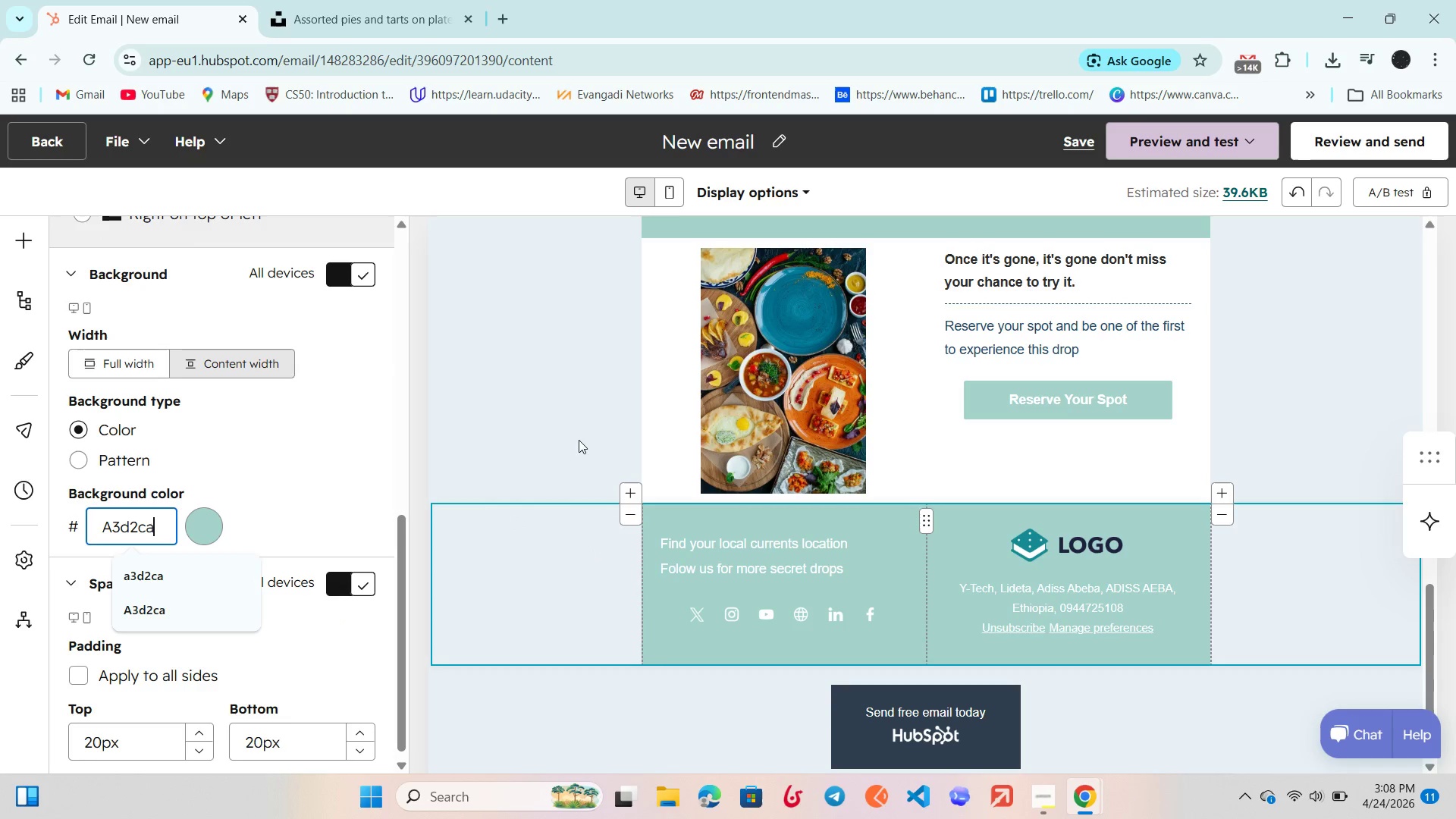 
left_click([594, 440])
 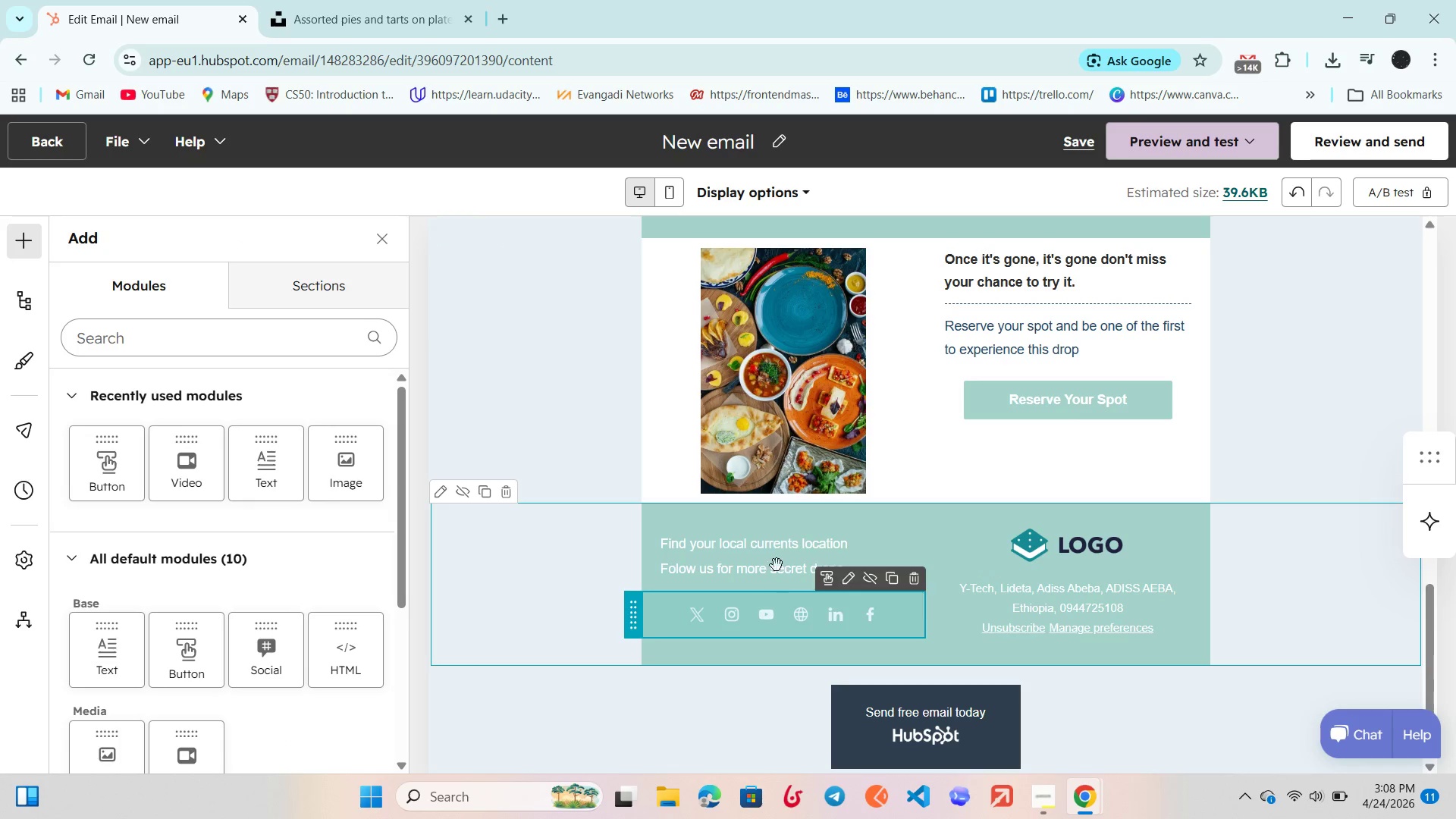 
left_click([774, 552])
 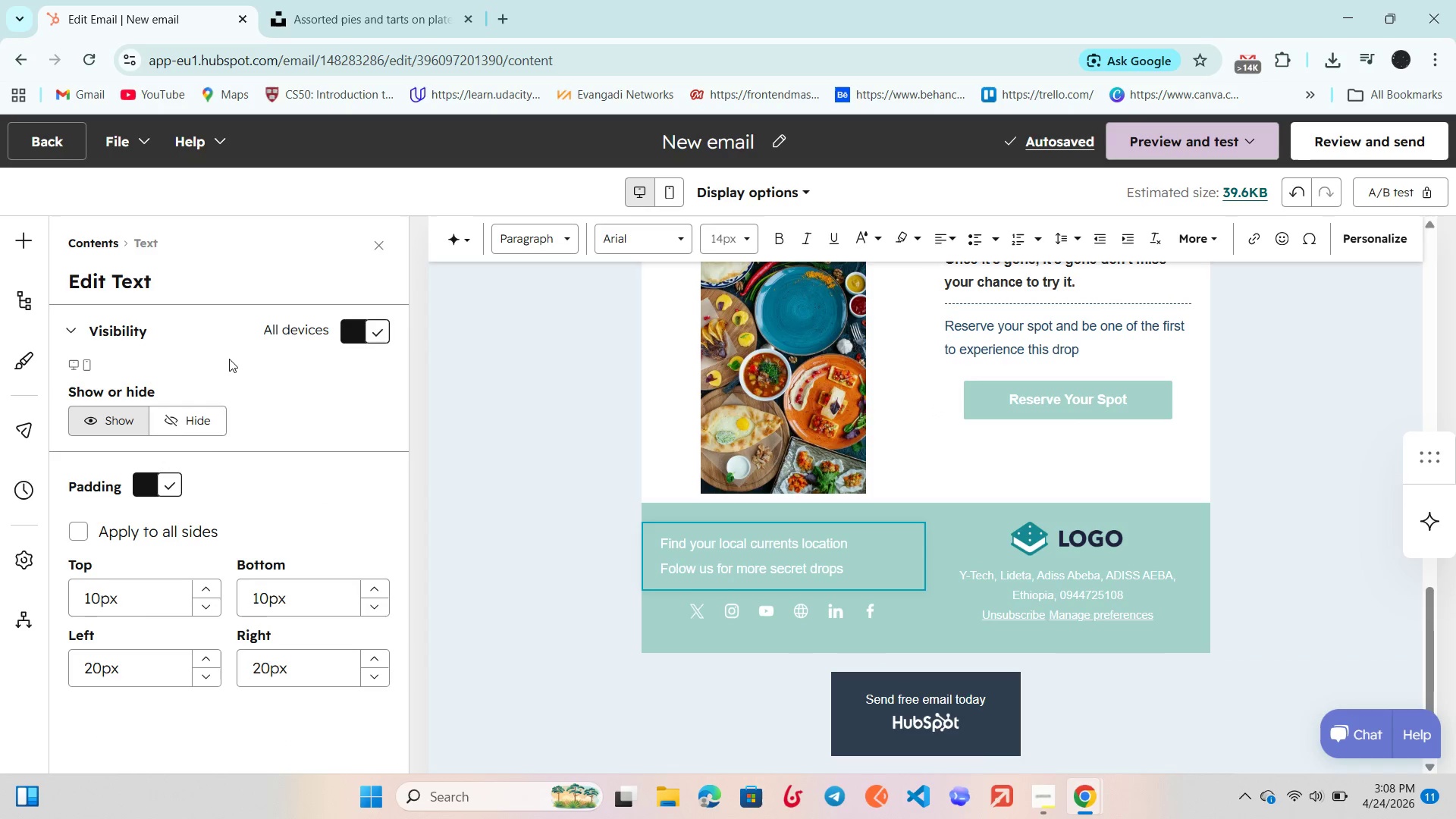 
scroll: coordinate [210, 471], scroll_direction: down, amount: 5.0
 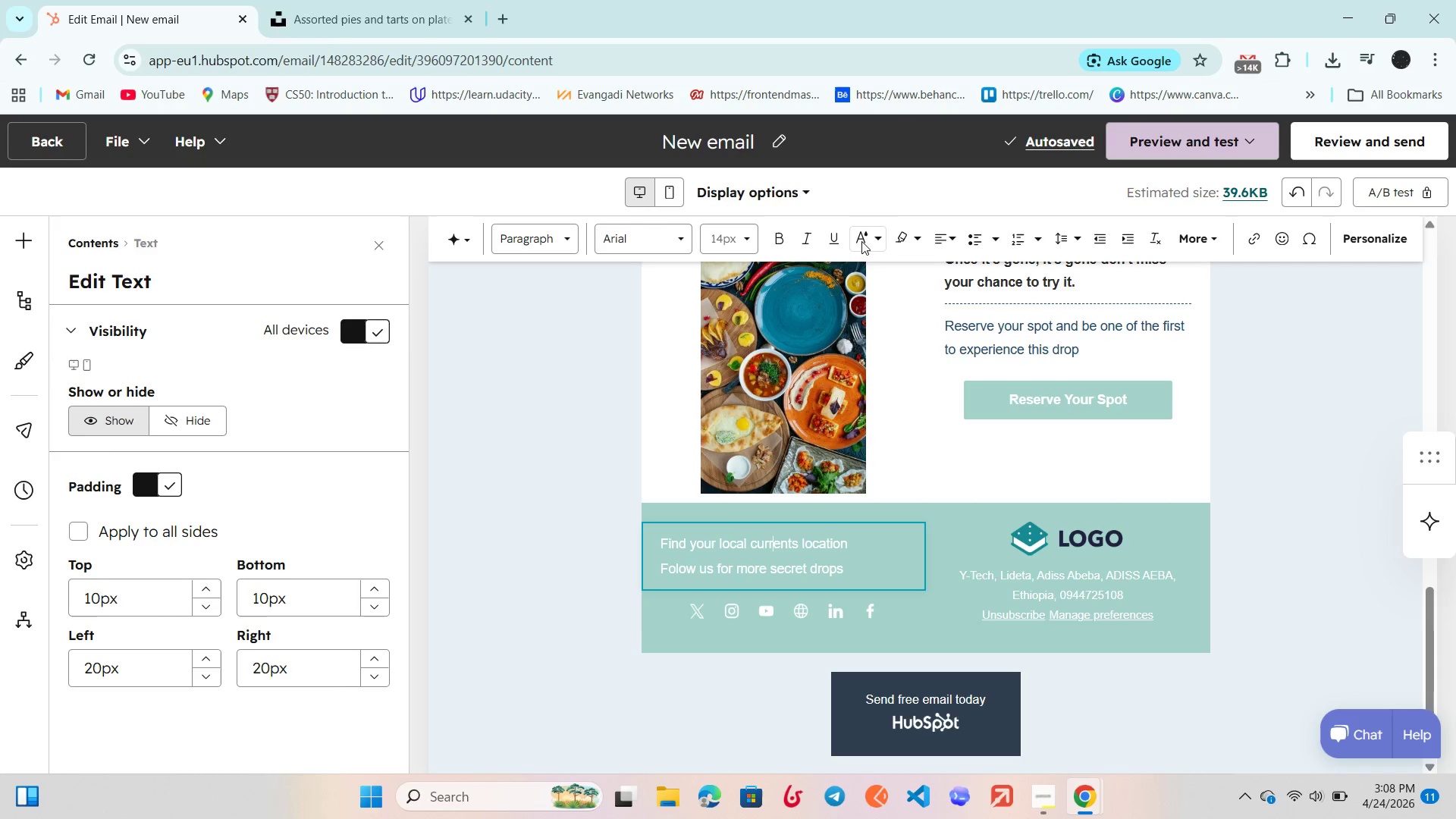 
left_click([871, 232])
 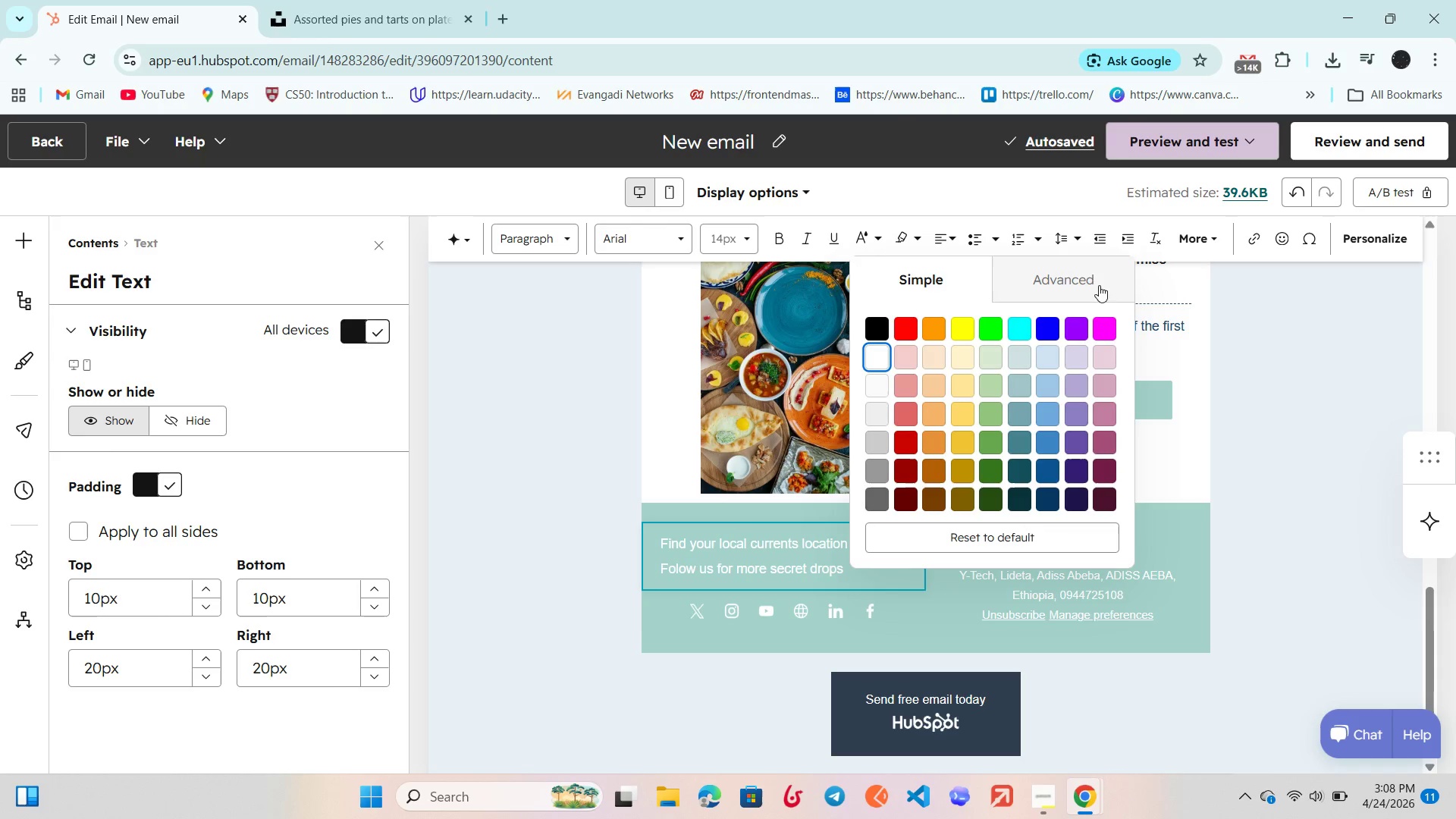 
left_click([1091, 281])
 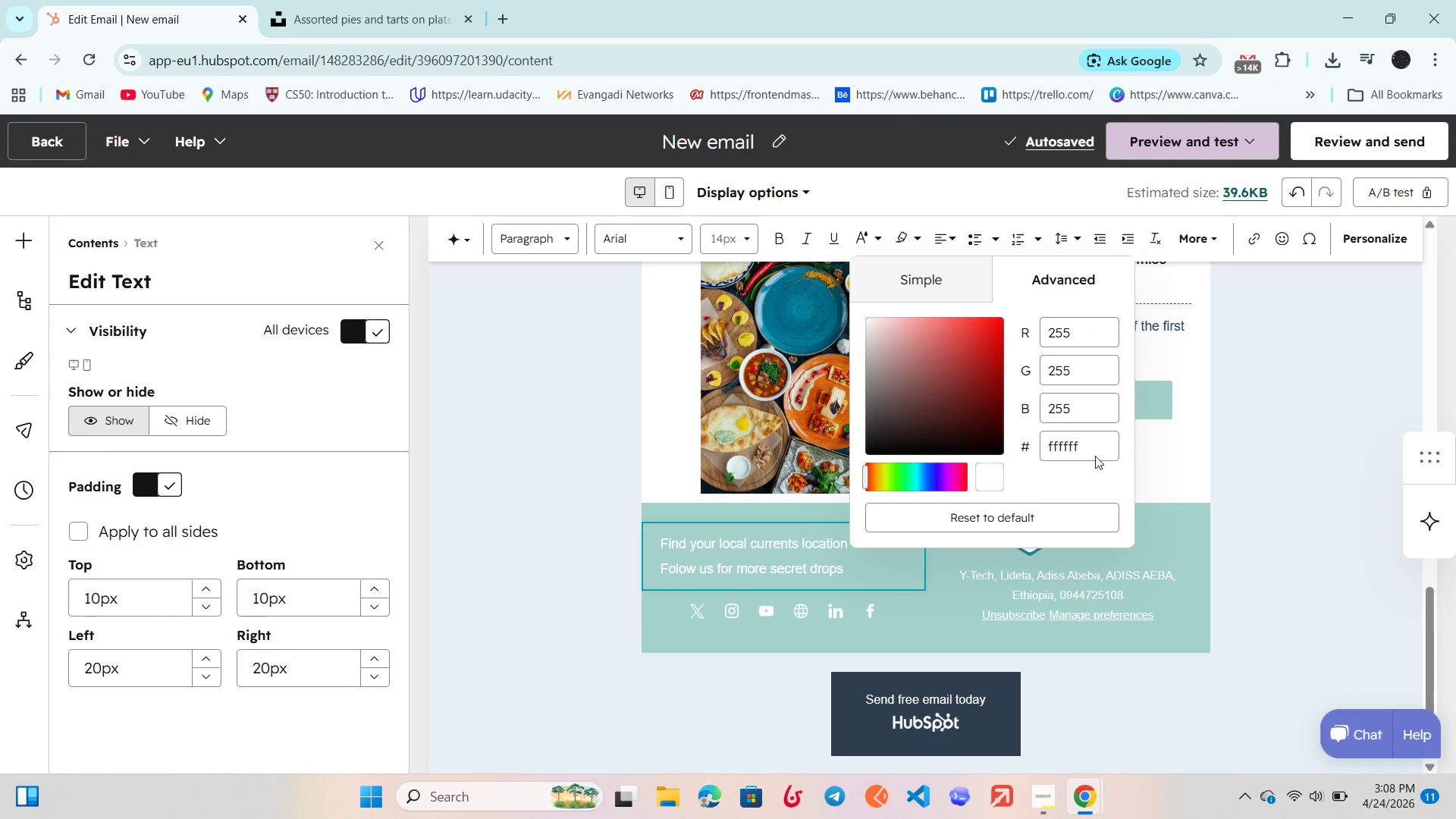 
left_click_drag(start_coordinate=[1095, 439], to_coordinate=[1008, 447])
 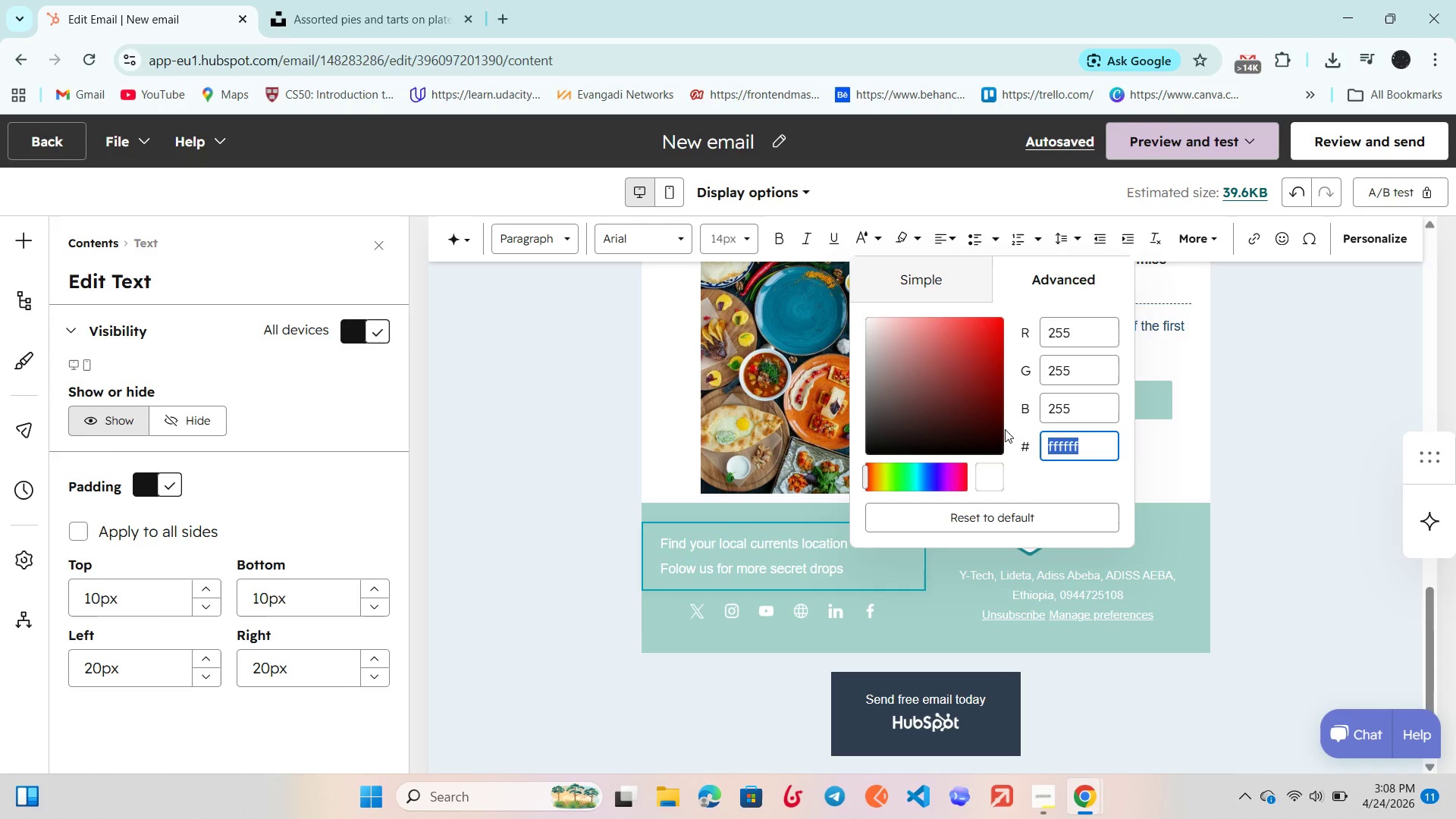 
key(Mute)
 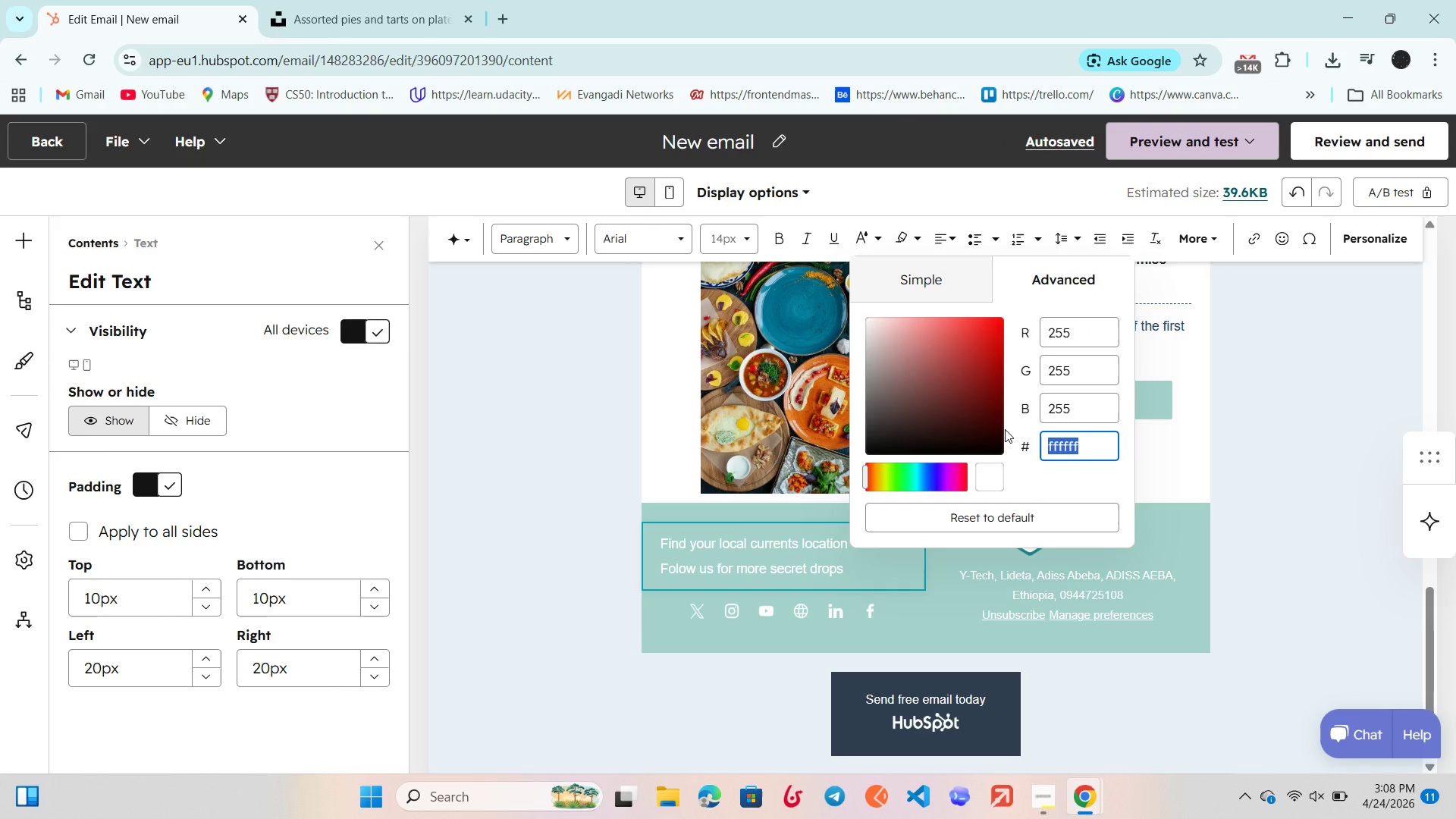 
wait(9.73)
 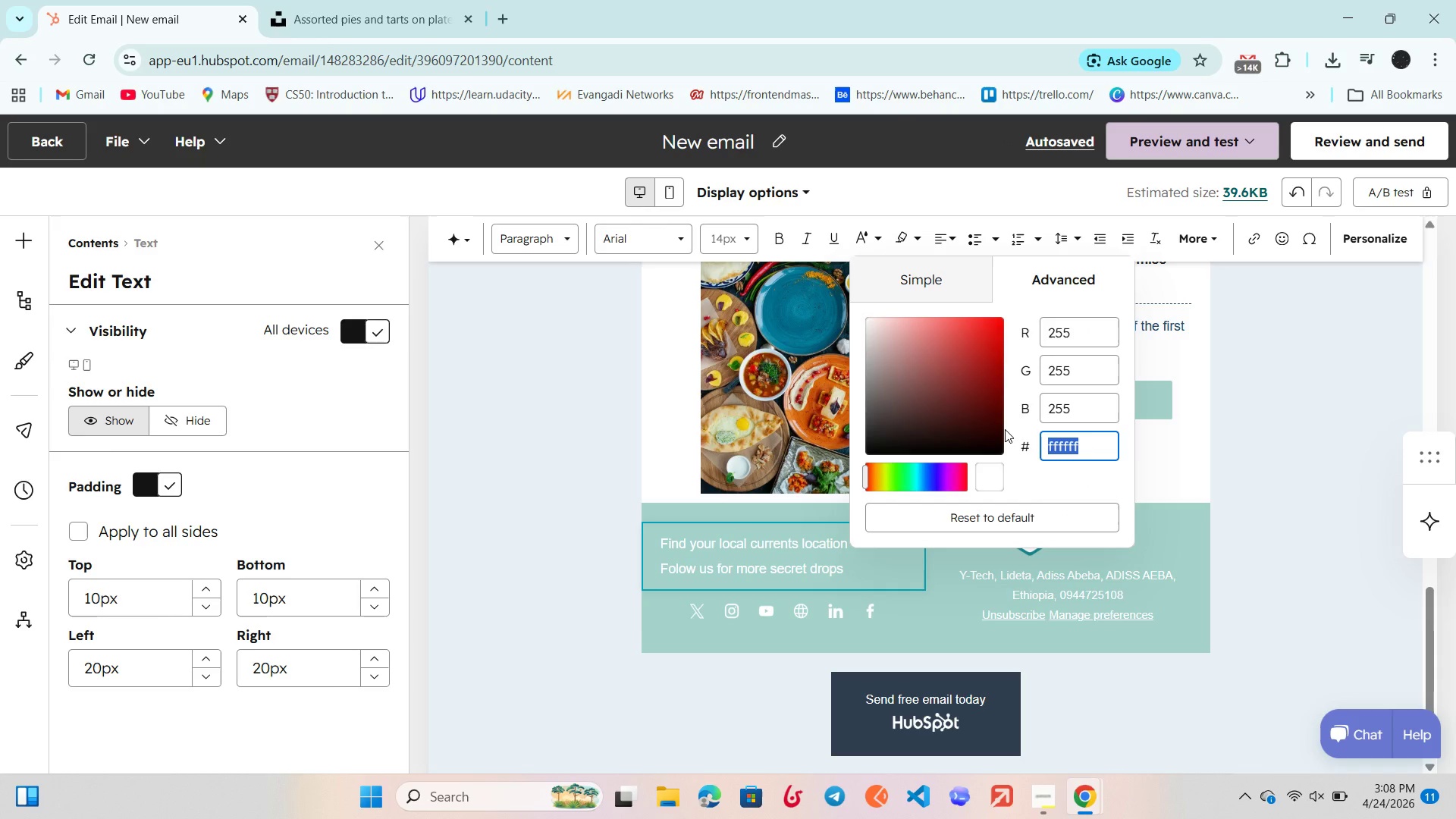 
key(Backspace)
type(n2C2C2C[Mute])
 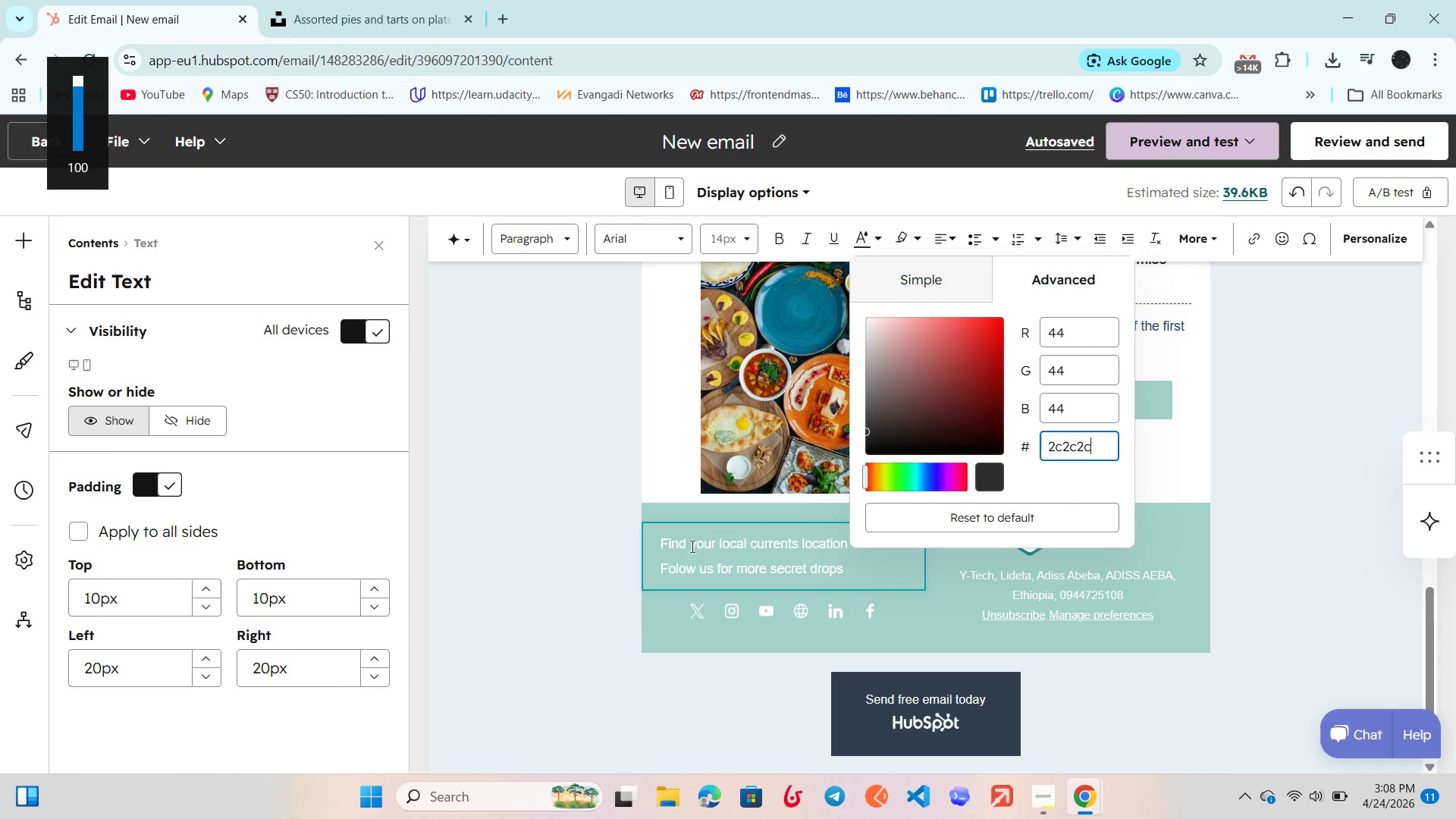 
left_click([579, 536])
 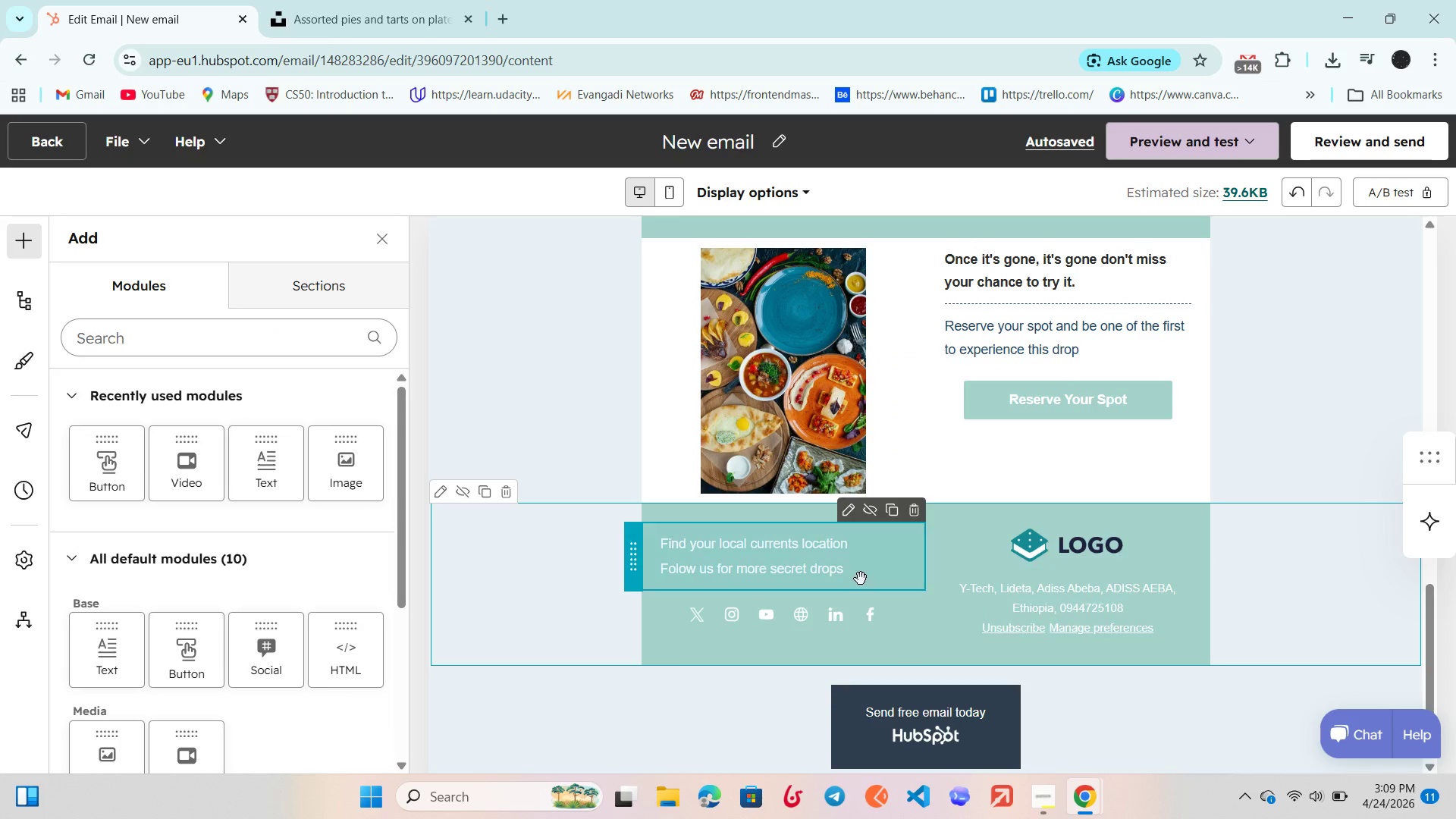 
left_click([846, 575])
 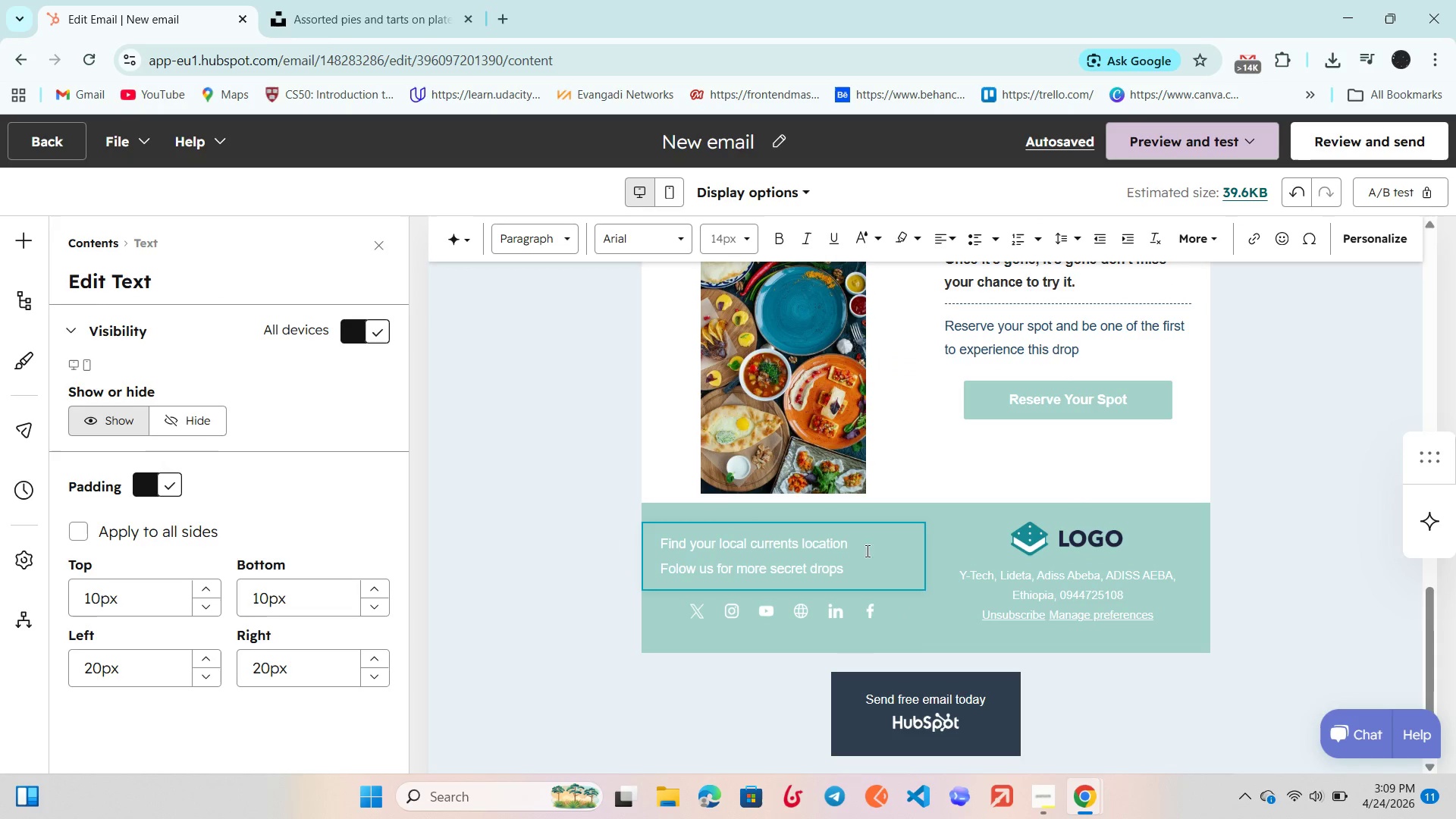 
left_click_drag(start_coordinate=[852, 568], to_coordinate=[624, 538])
 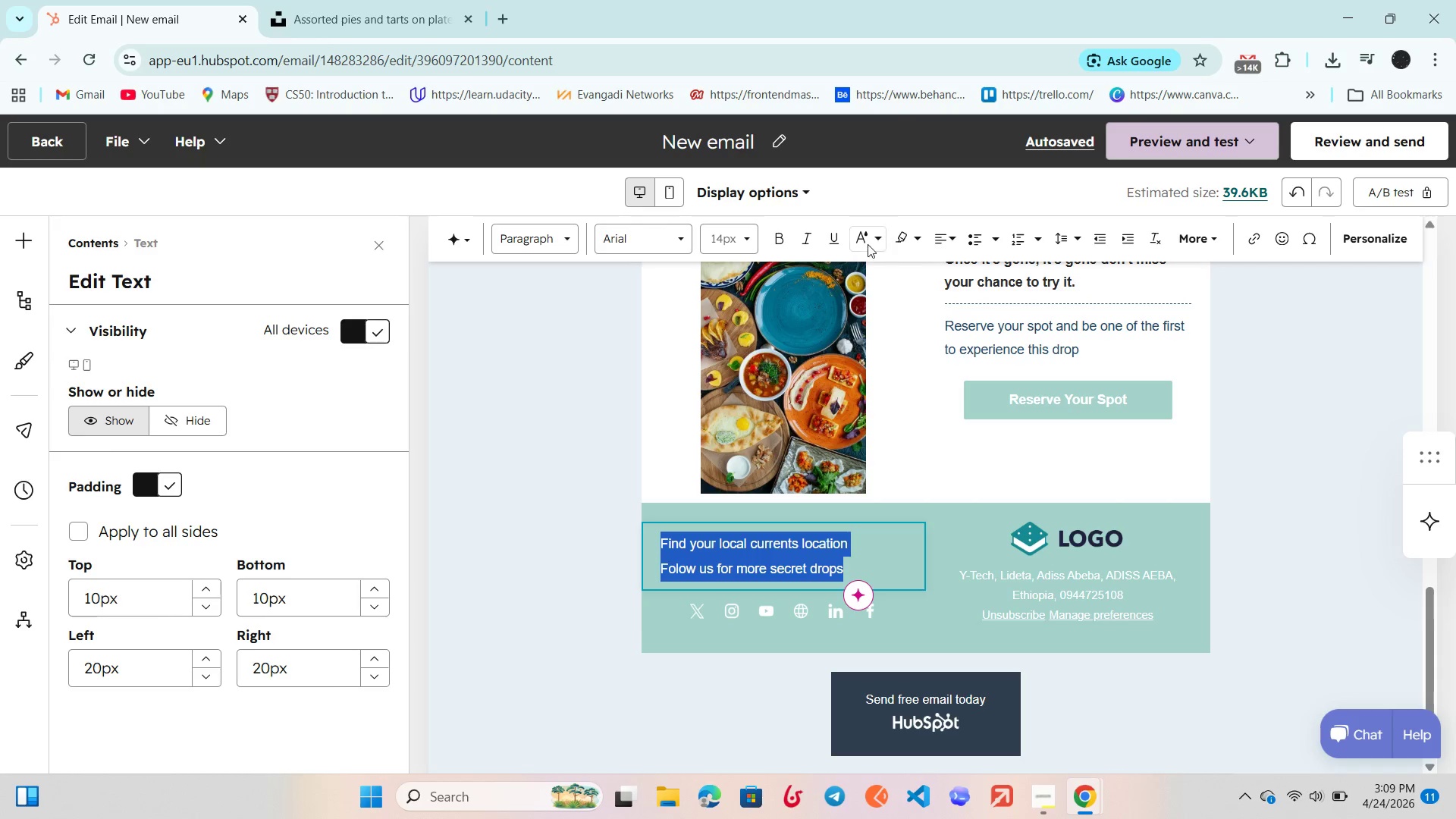 
left_click([868, 244])
 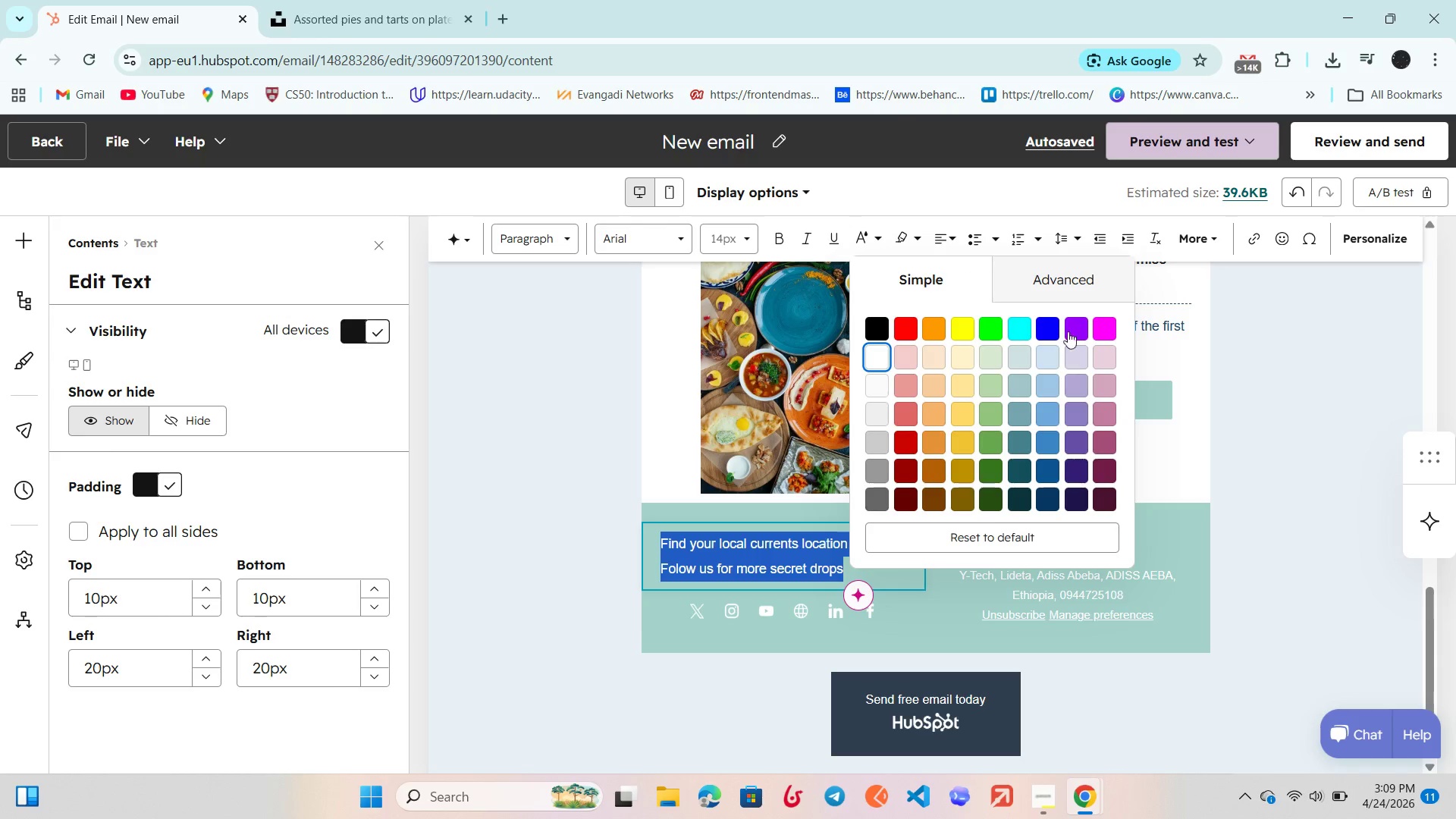 
left_click([1044, 276])
 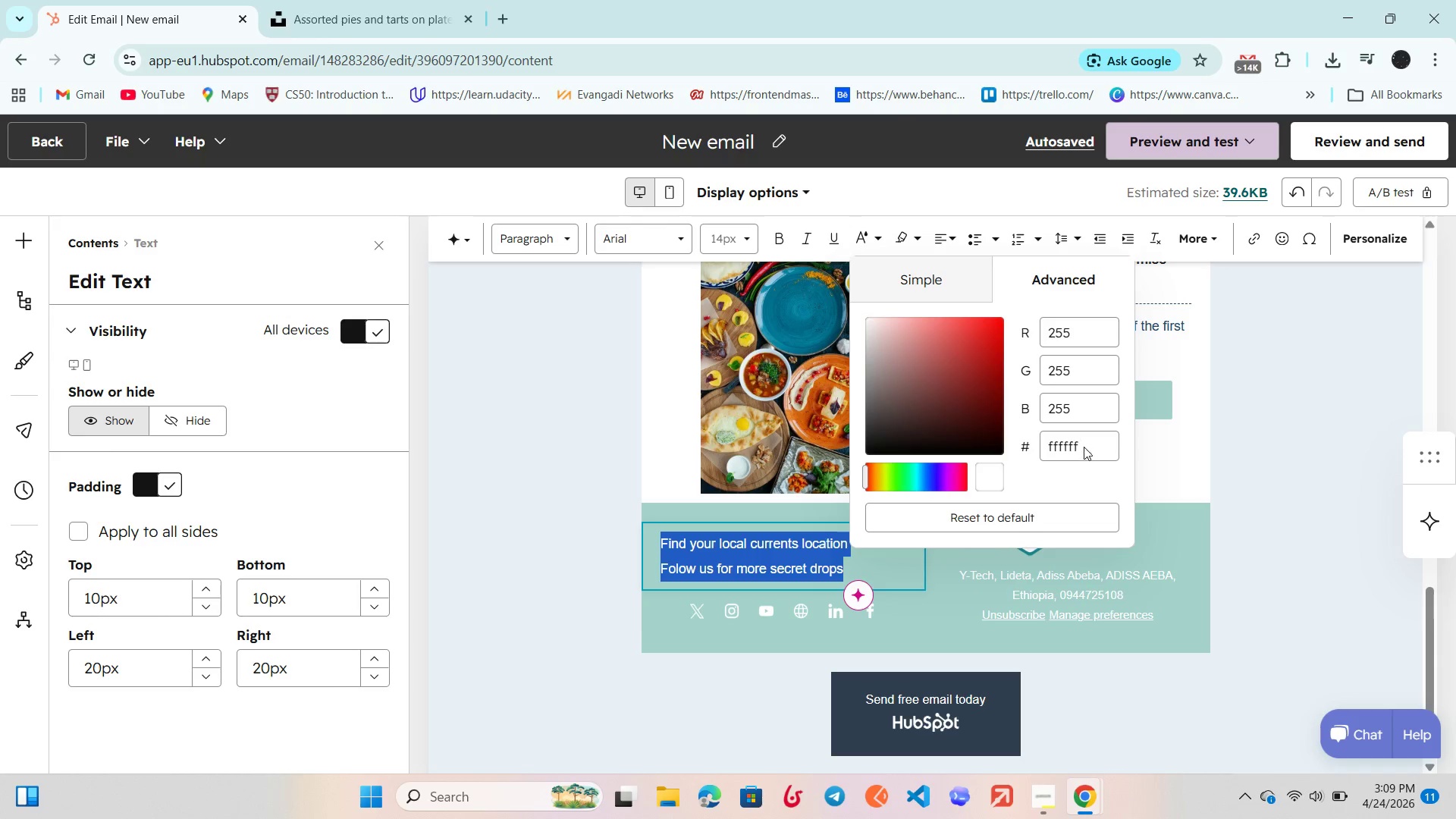 
left_click([1086, 445])
 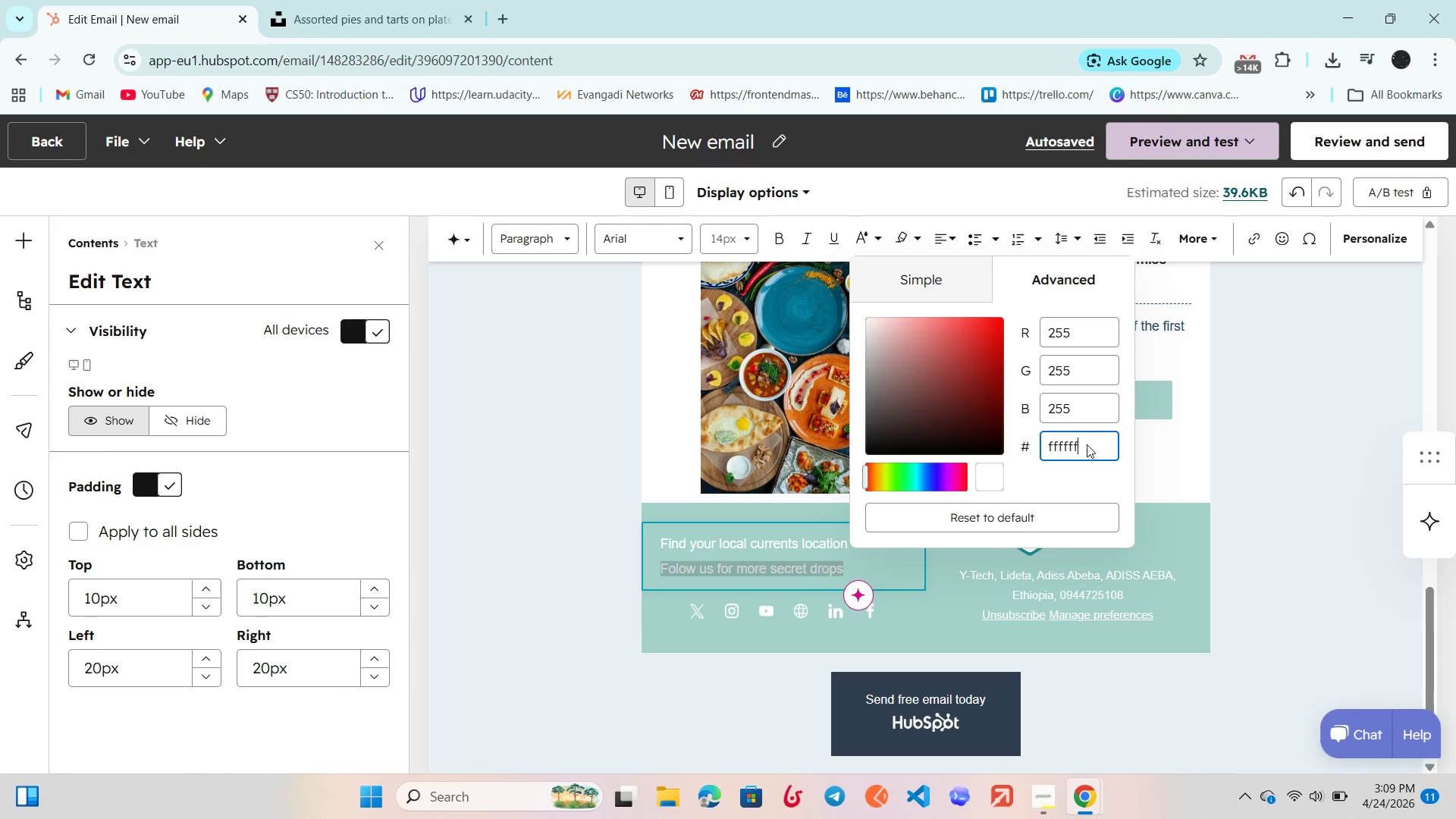 
left_click_drag(start_coordinate=[1087, 444], to_coordinate=[1028, 444])
 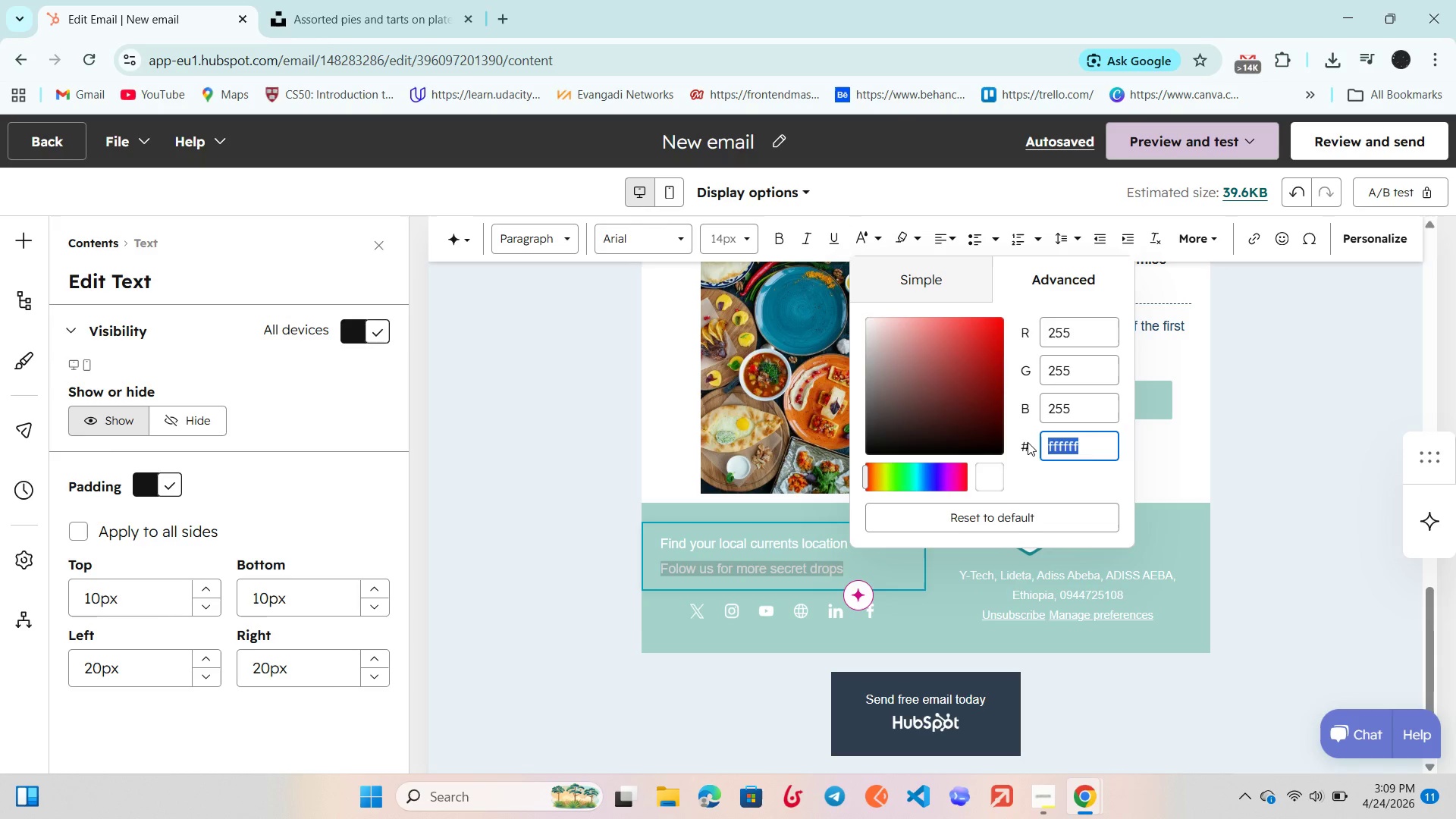 
key(Backspace)
type(2C2C2C)
 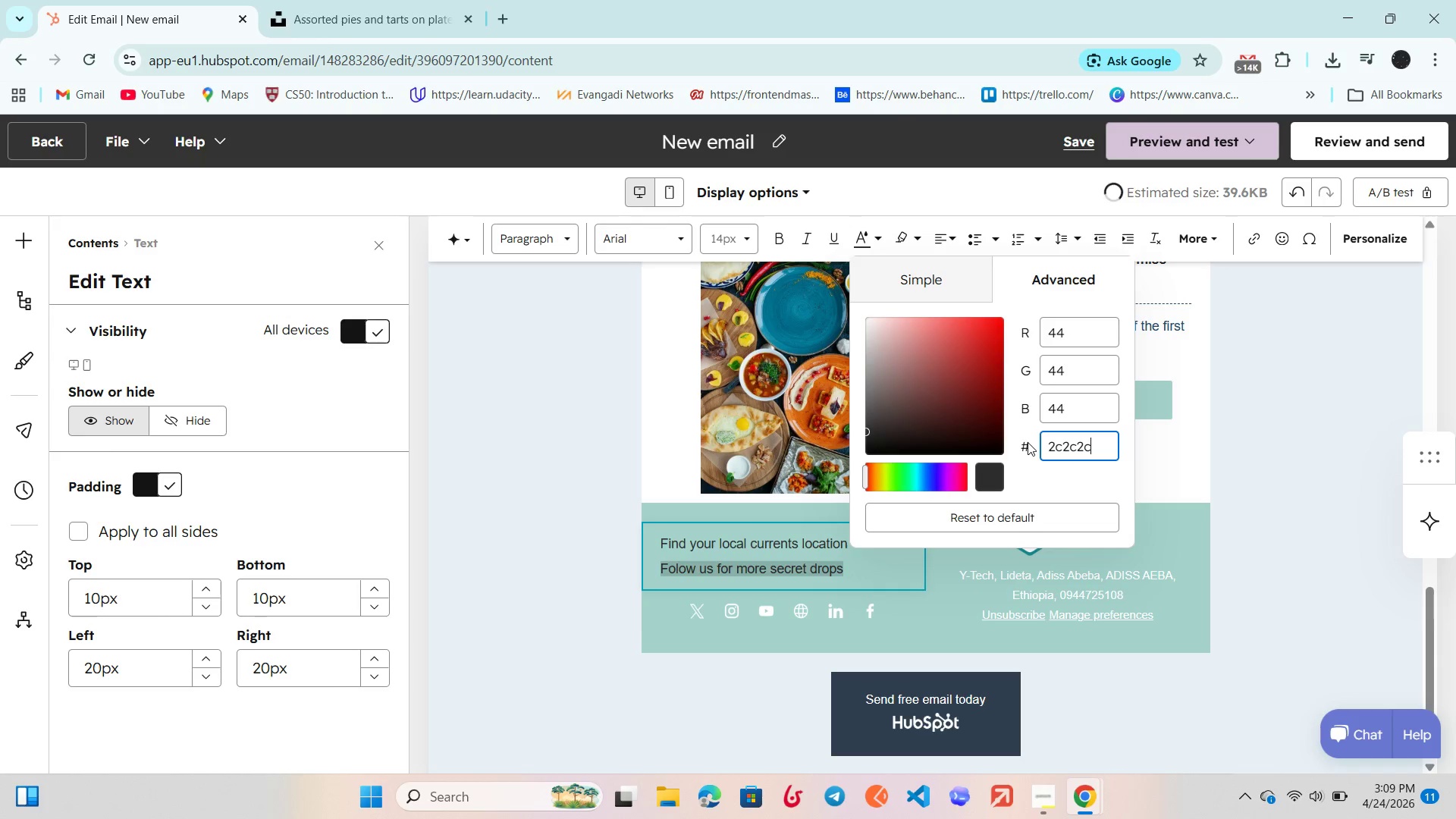 
key(Control+ControlLeft)
 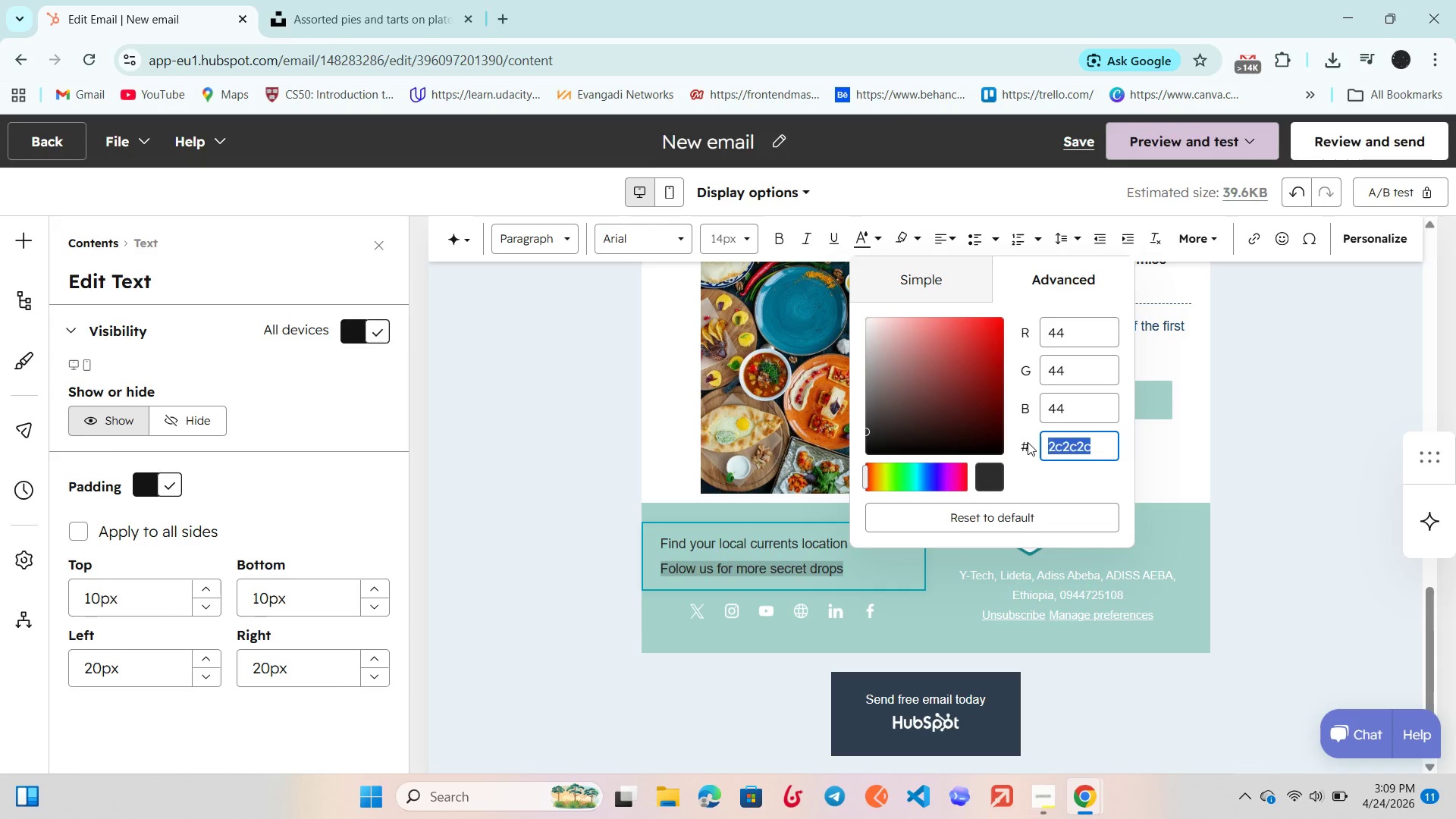 
key(Control+A)
 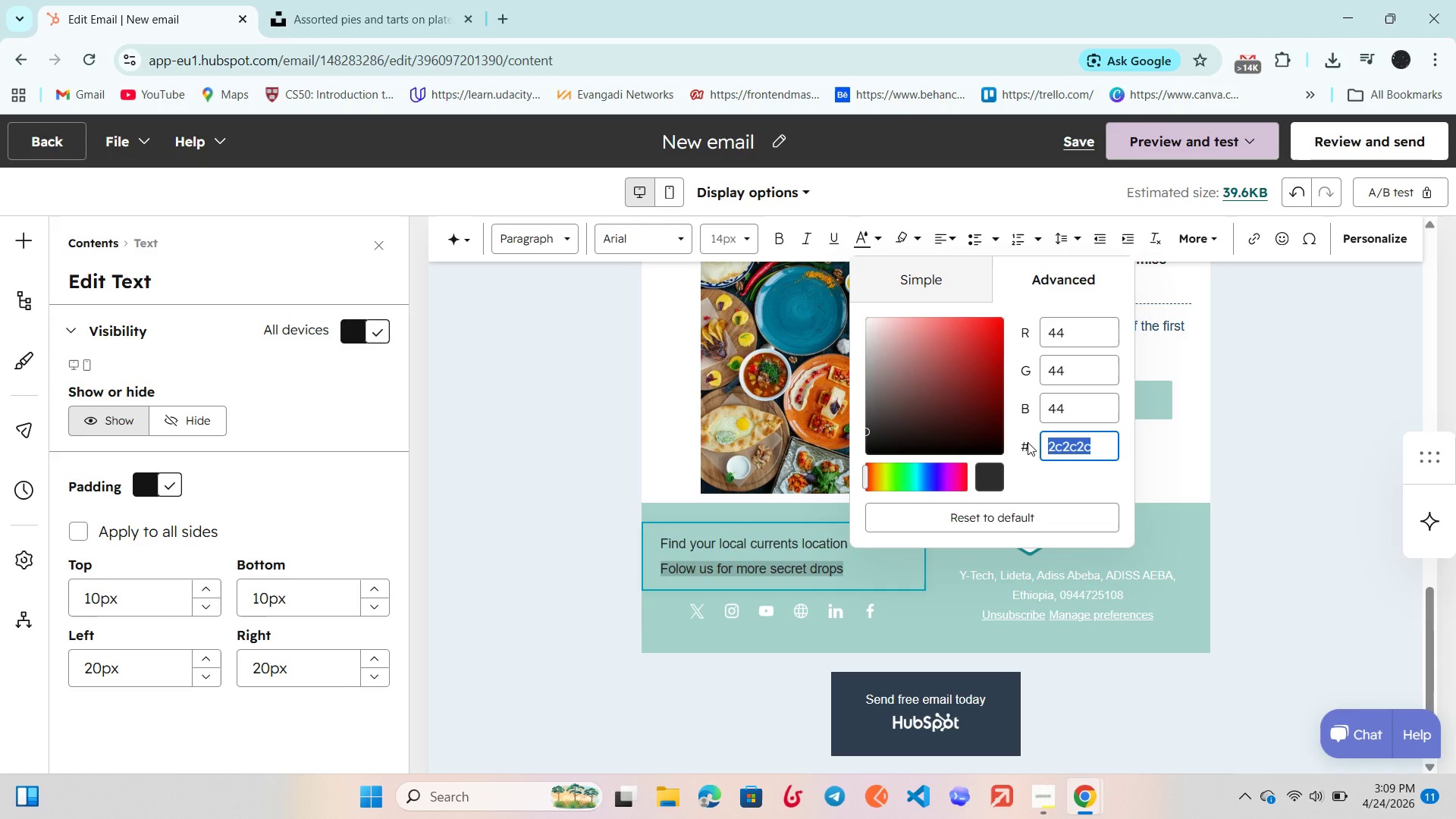 
hold_key(key=C, duration=0.42)
 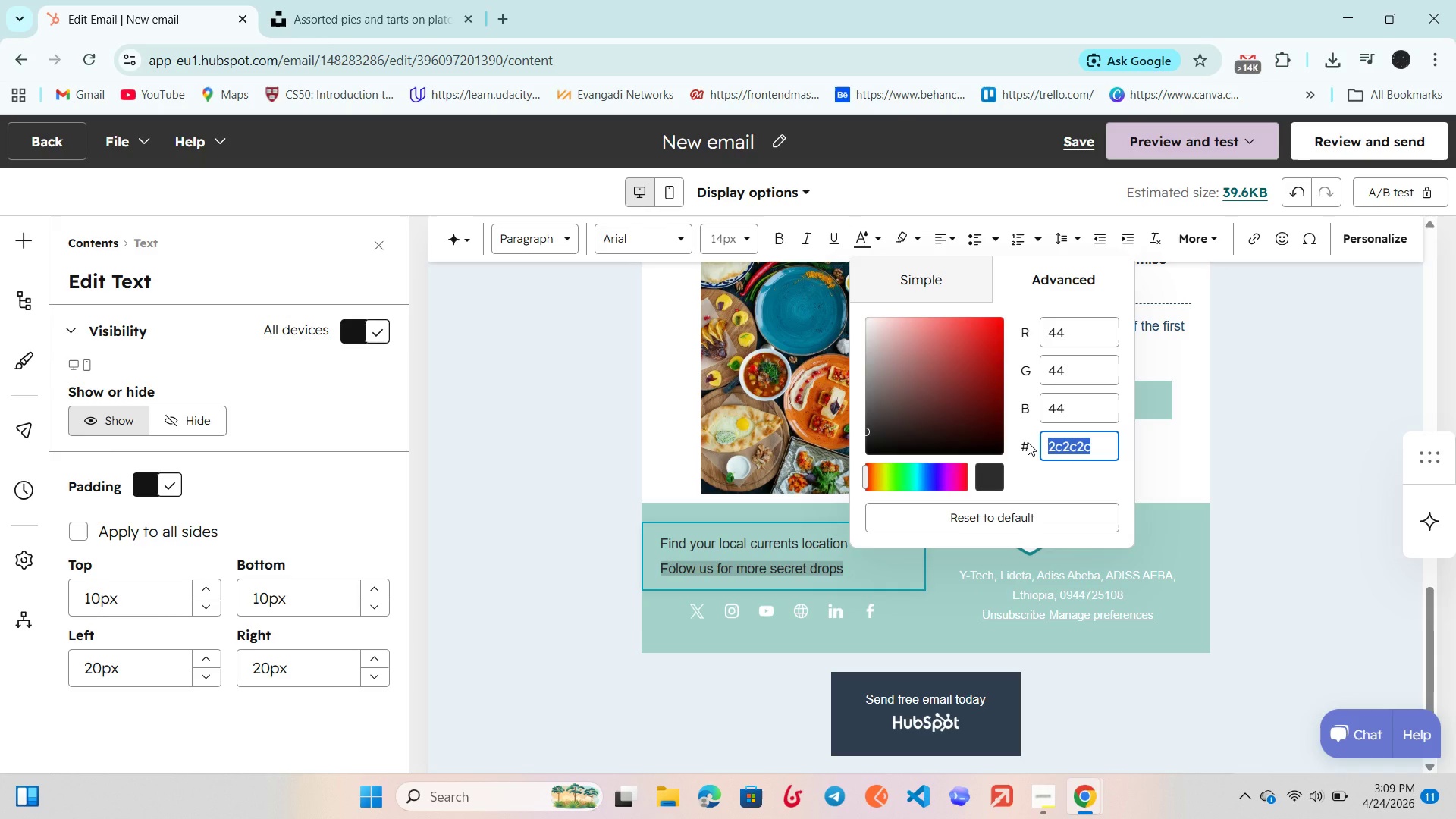 
key(Control+C)
 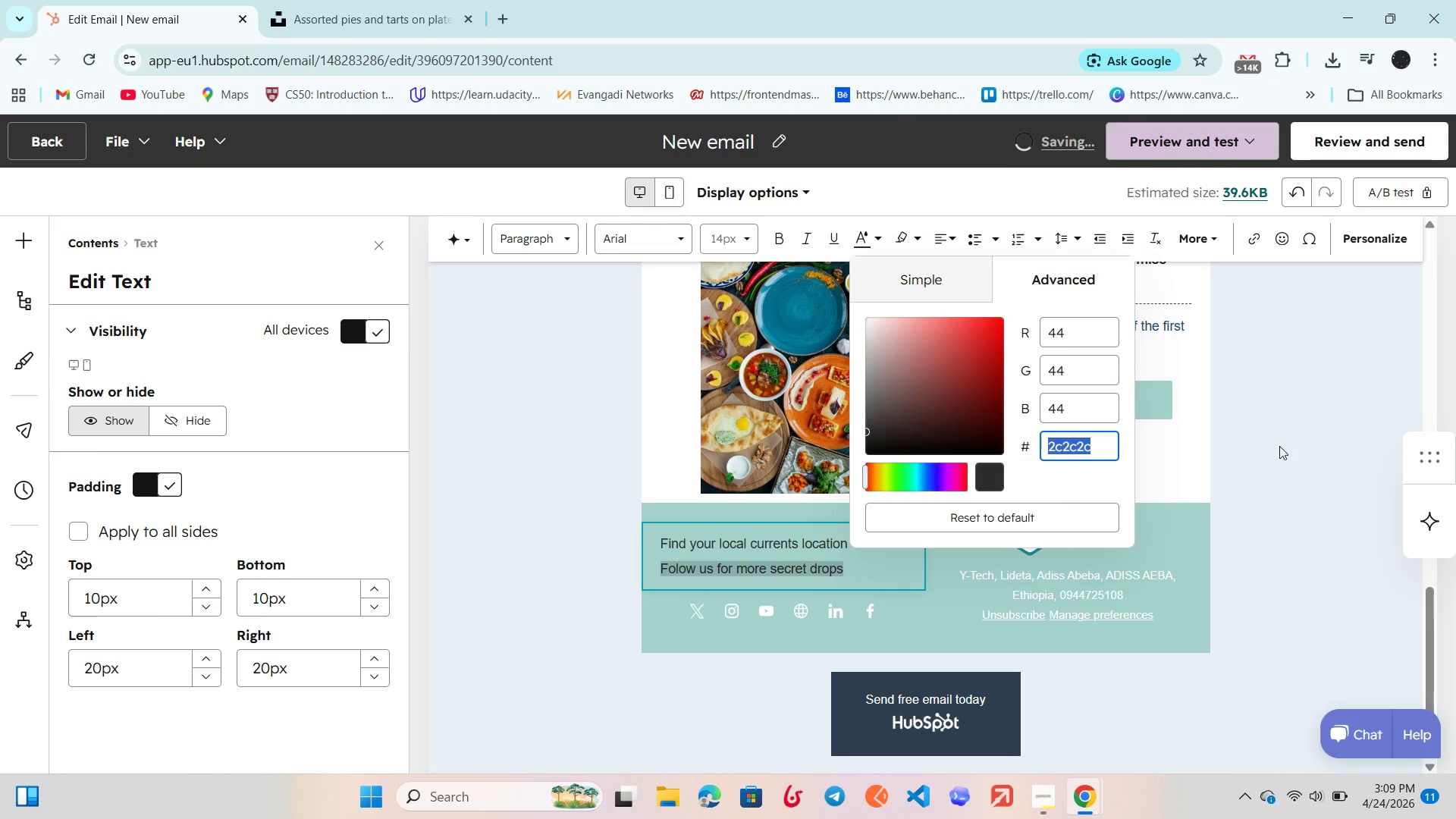 
left_click([1287, 463])
 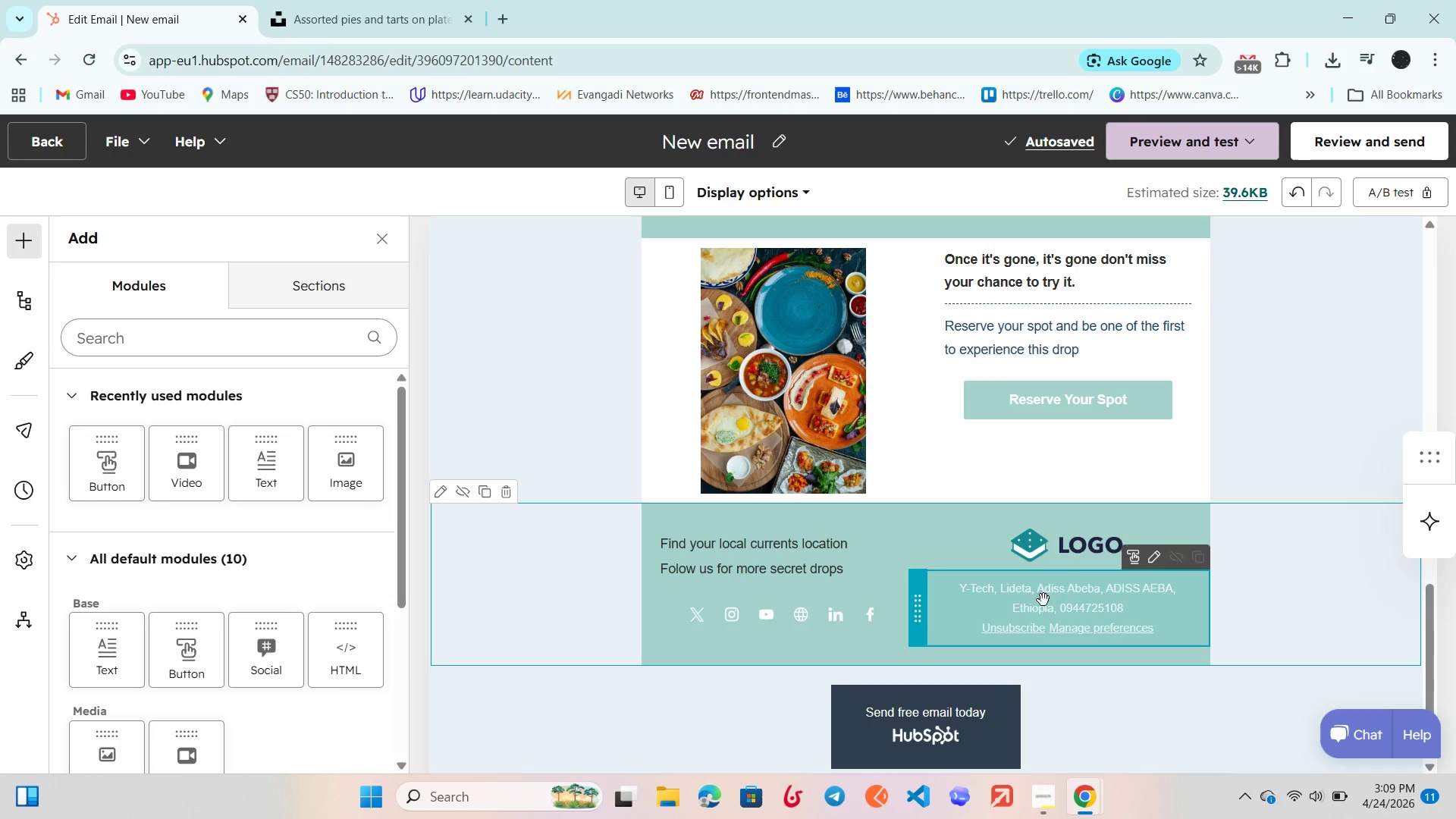 
double_click([1043, 612])
 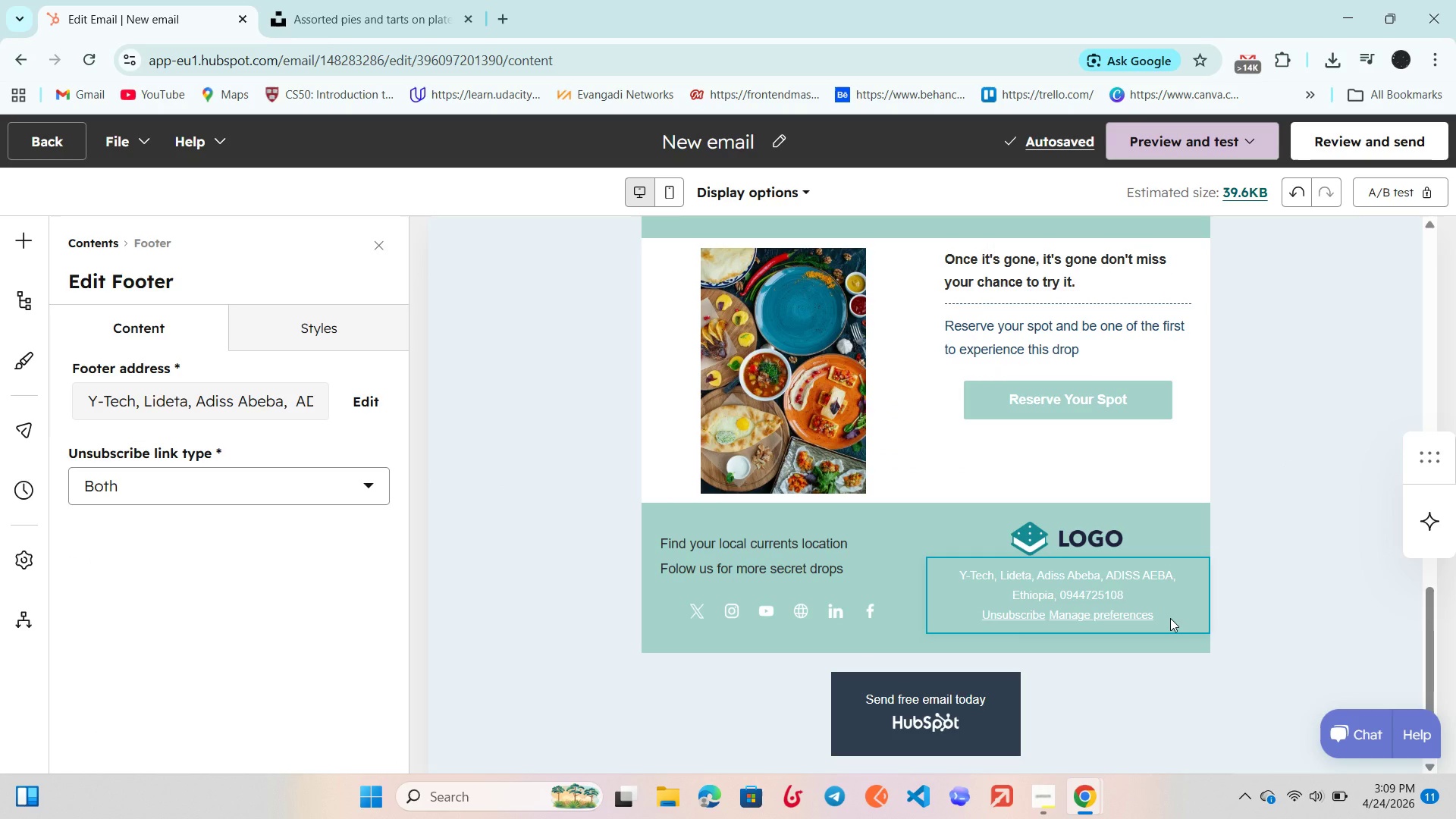 
double_click([1170, 618])
 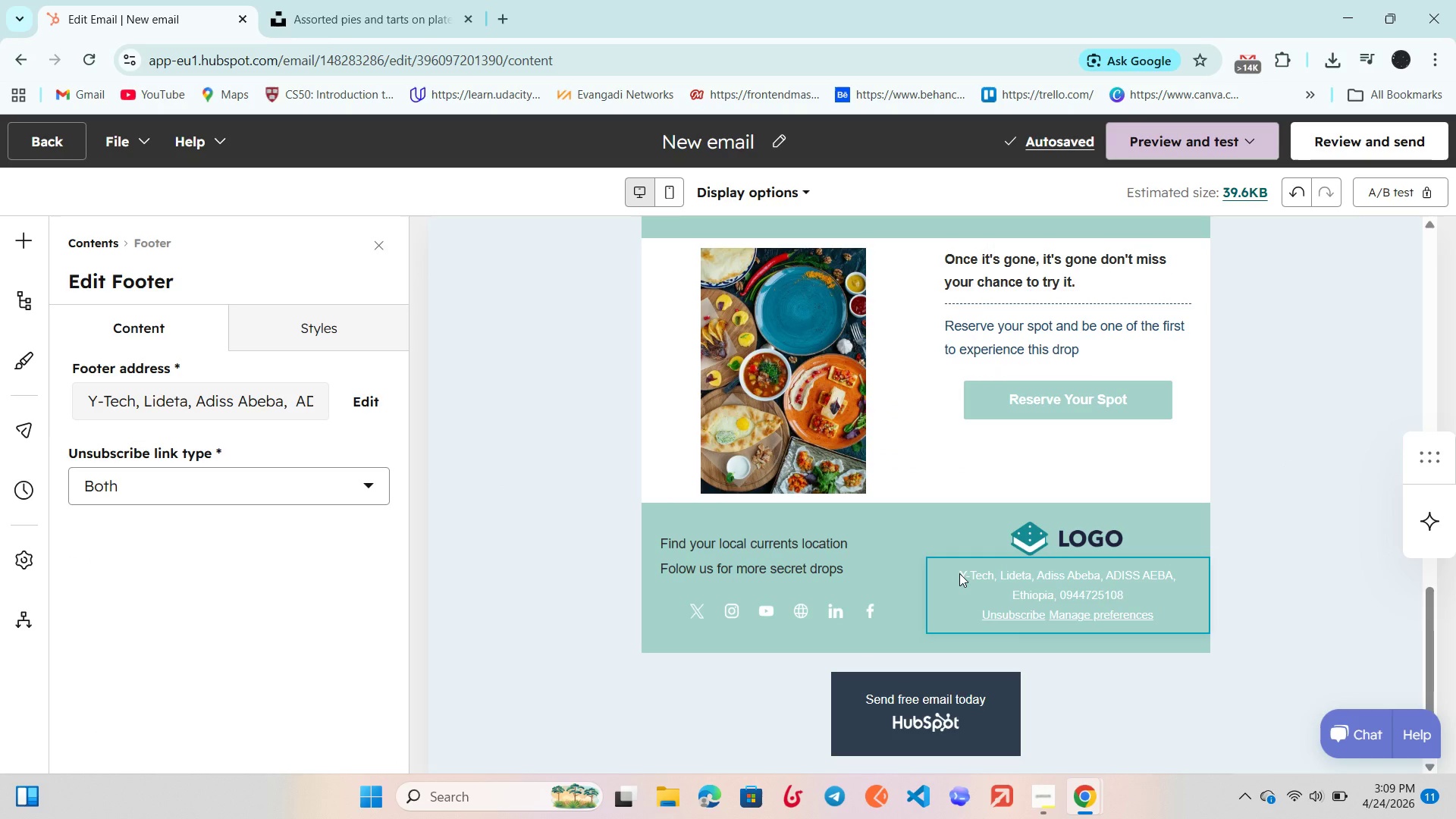 
double_click([959, 573])
 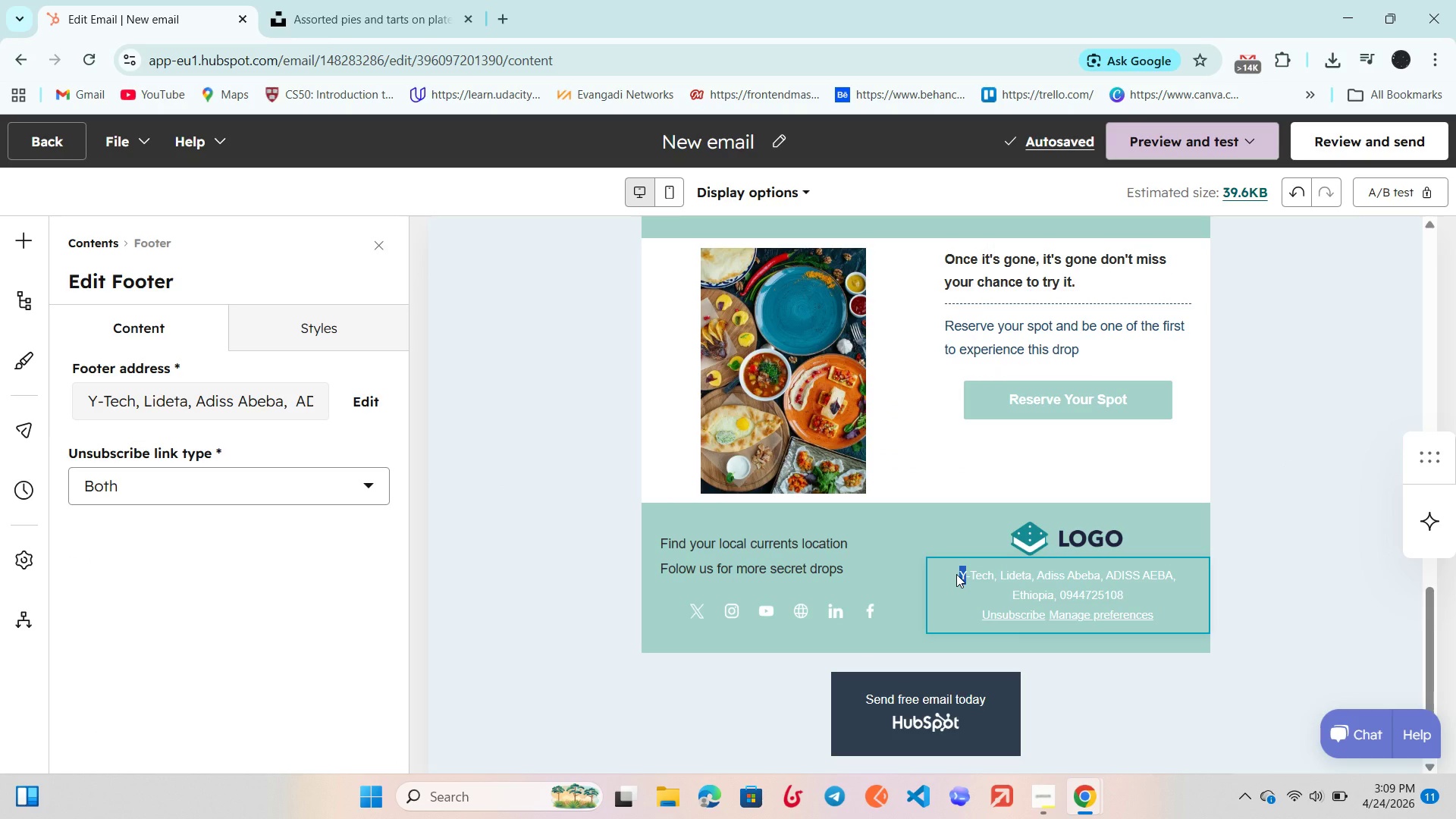 
left_click([956, 574])
 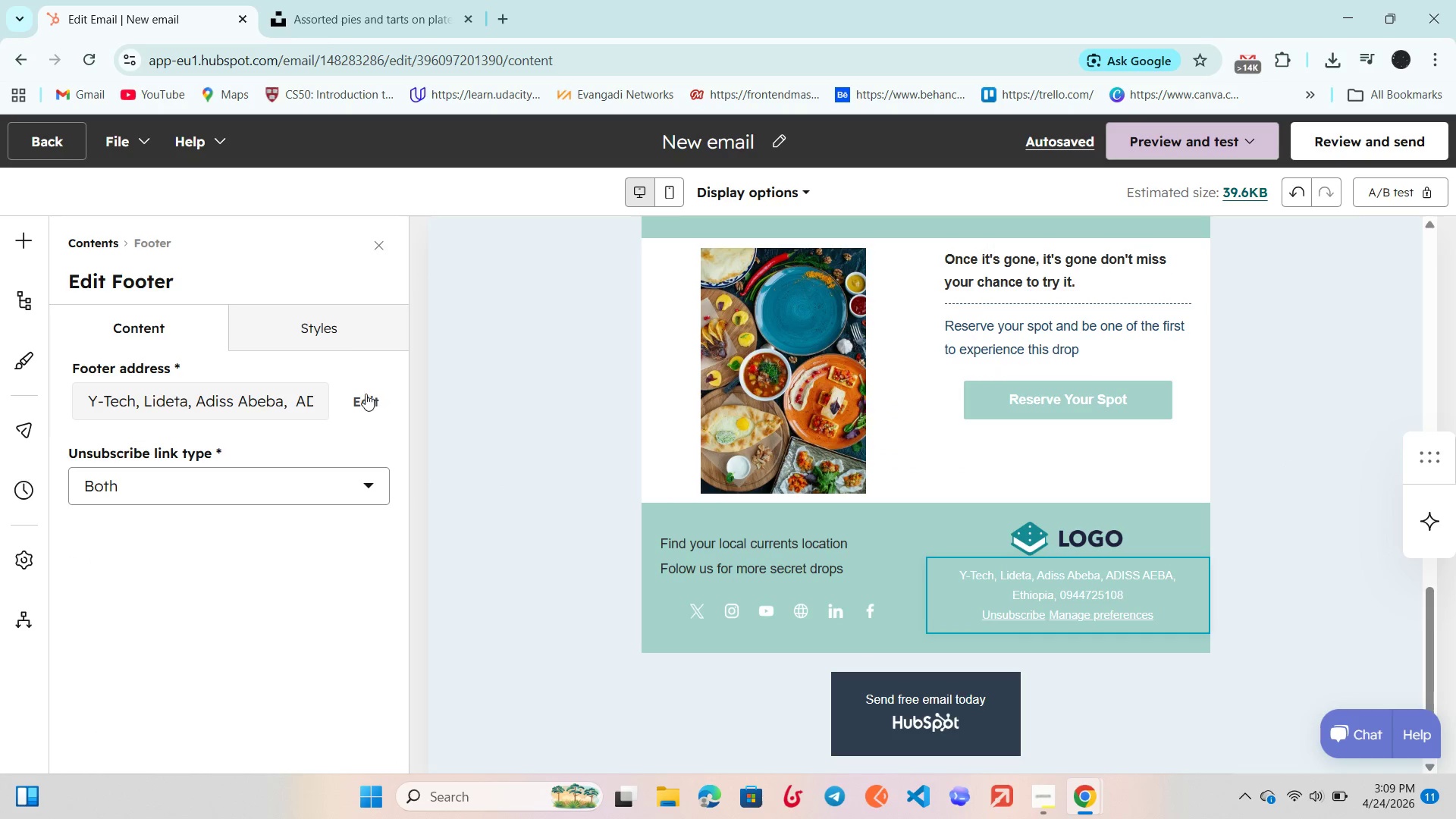 
left_click([340, 329])
 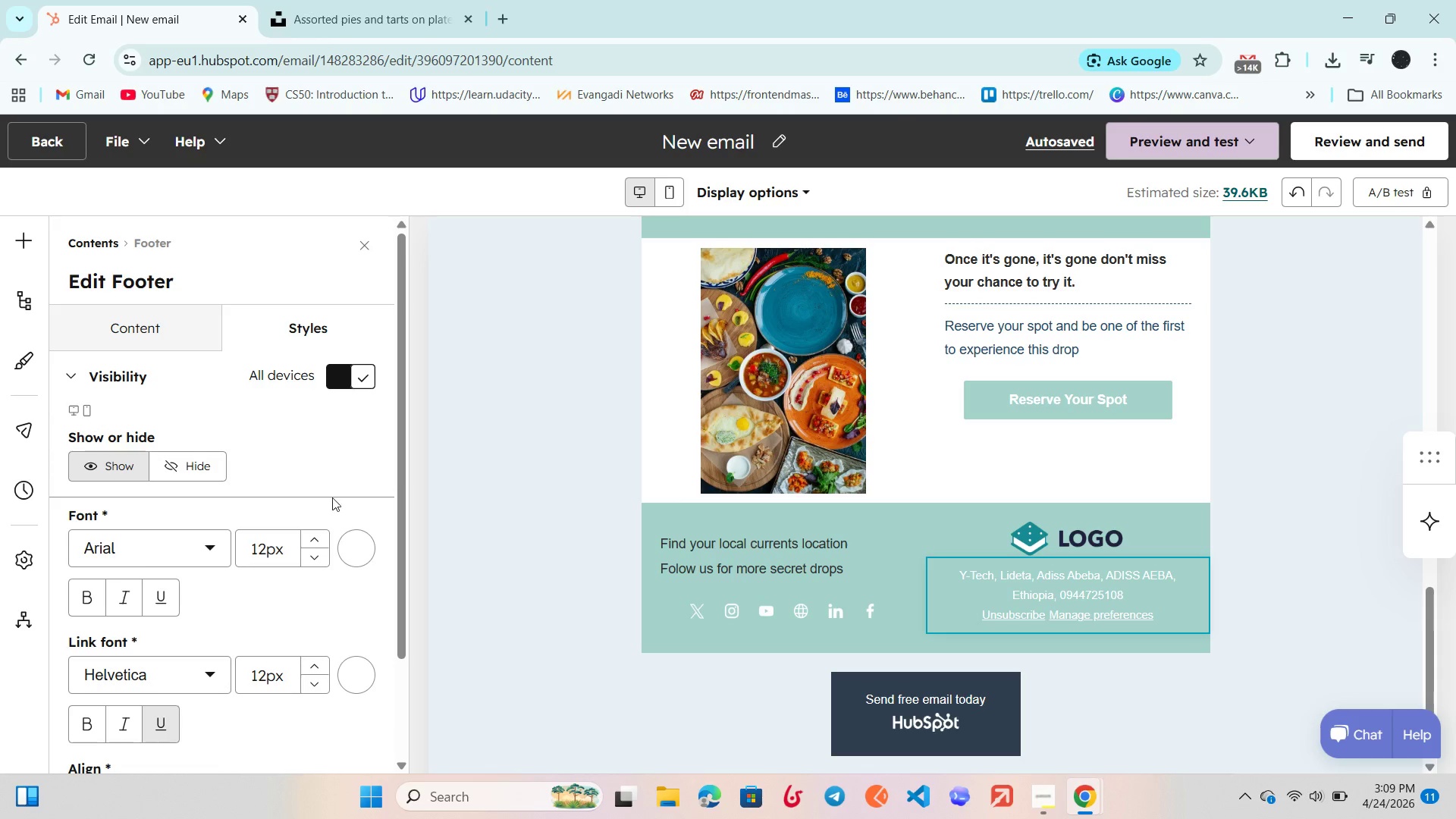 
scroll: coordinate [316, 512], scroll_direction: down, amount: 12.0
 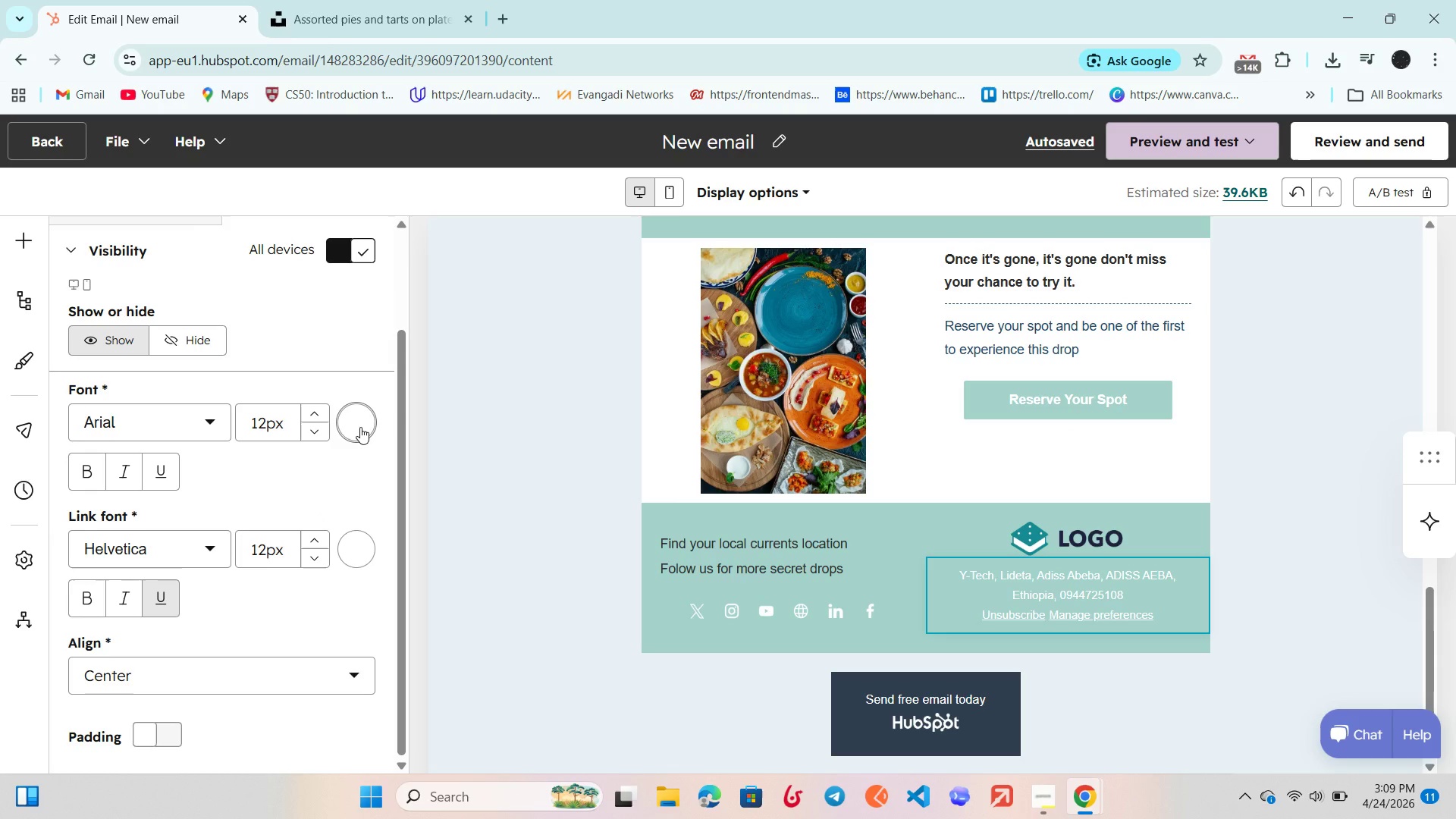 
wait(5.11)
 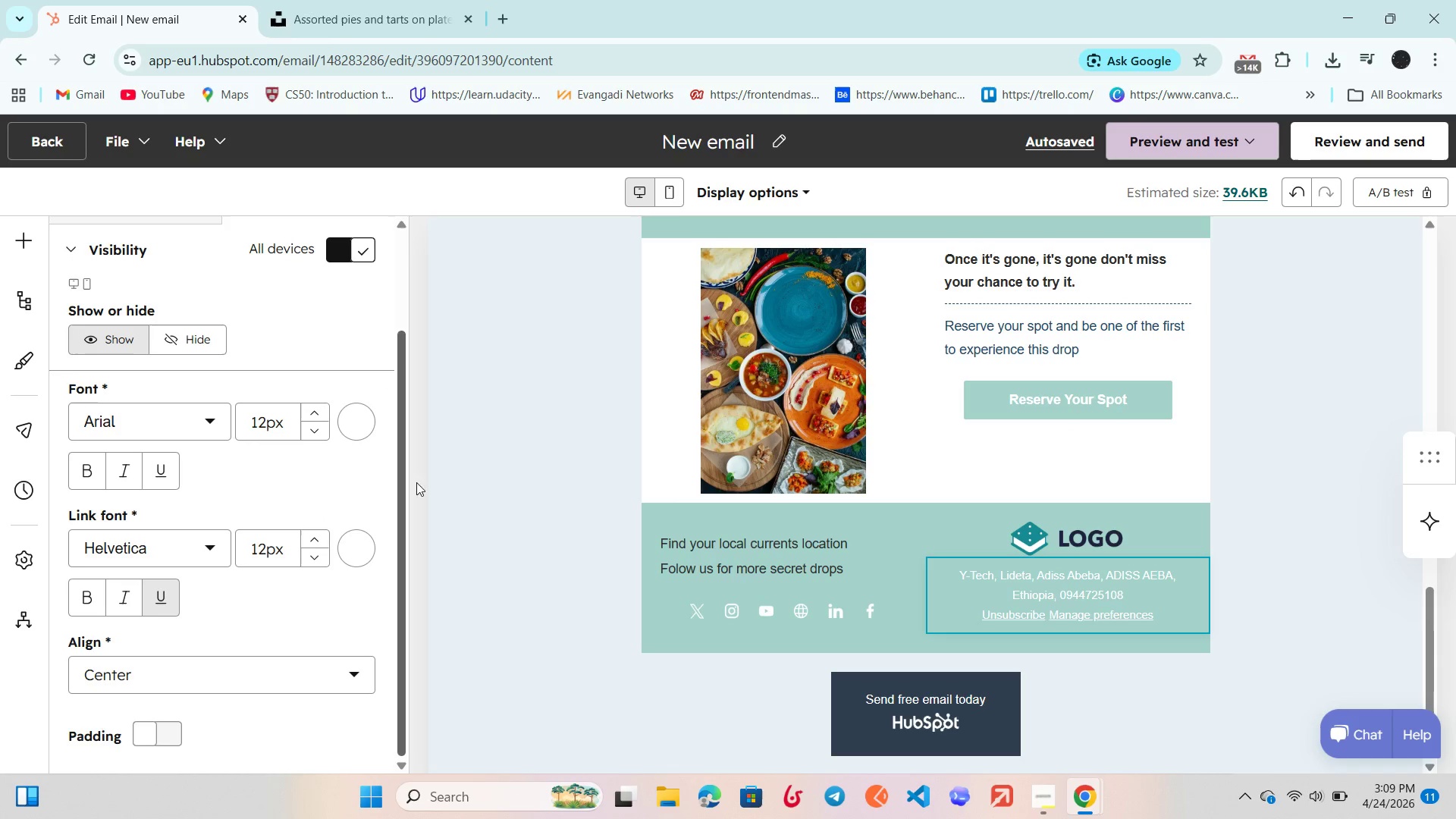 
left_click([360, 427])
 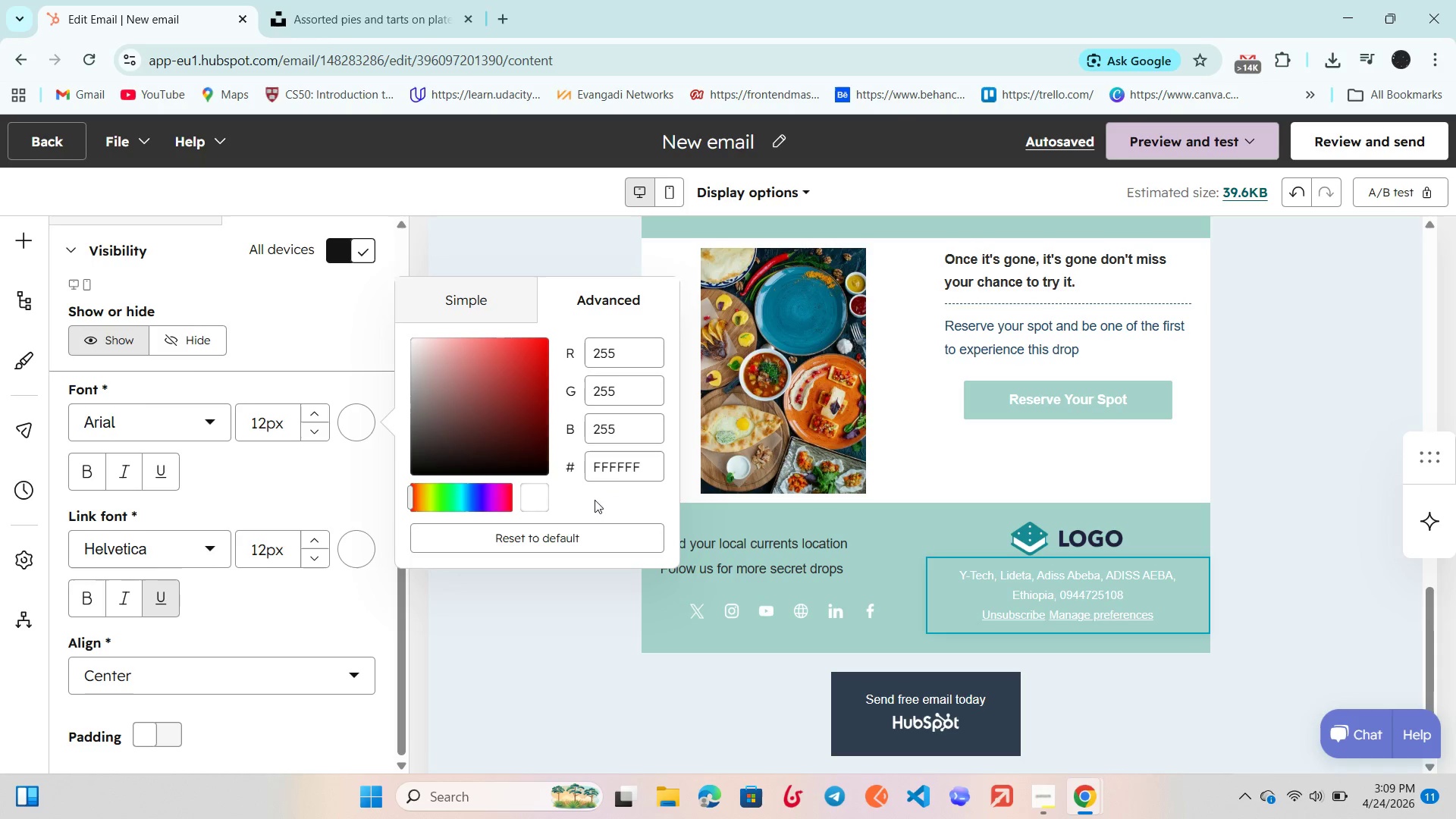 
left_click_drag(start_coordinate=[657, 468], to_coordinate=[521, 466])
 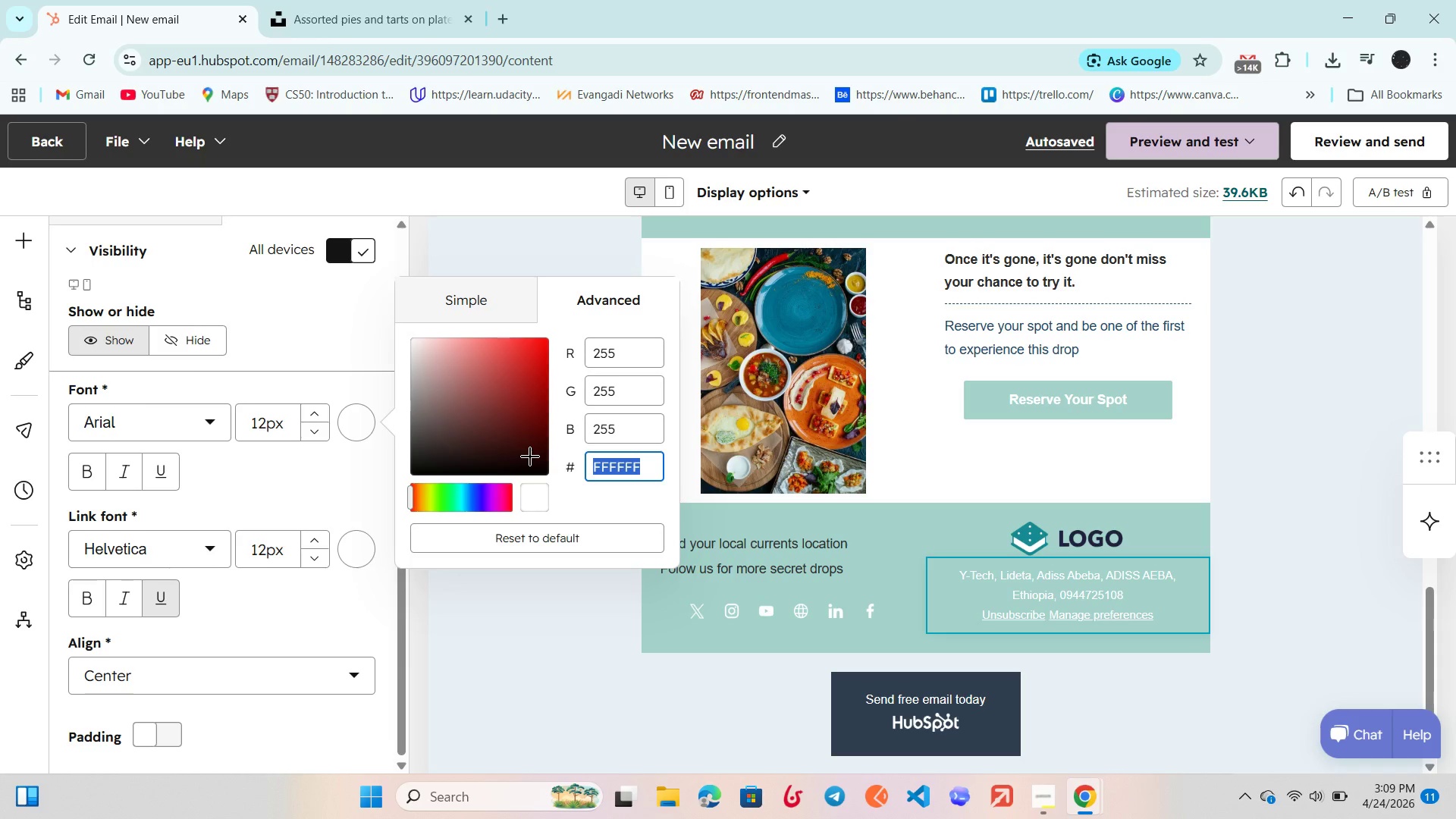 
key(Control+V)
 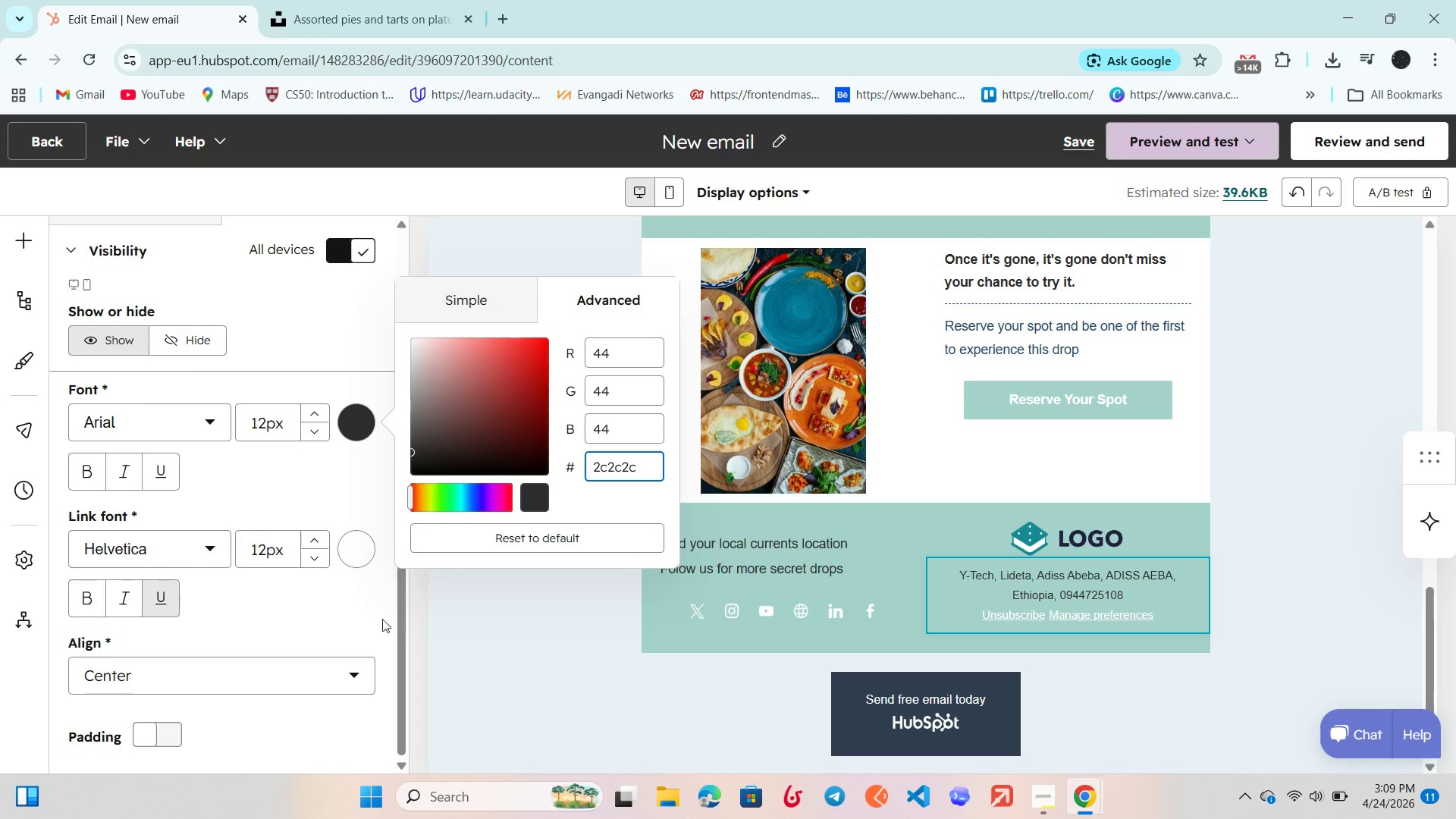 
left_click([367, 554])
 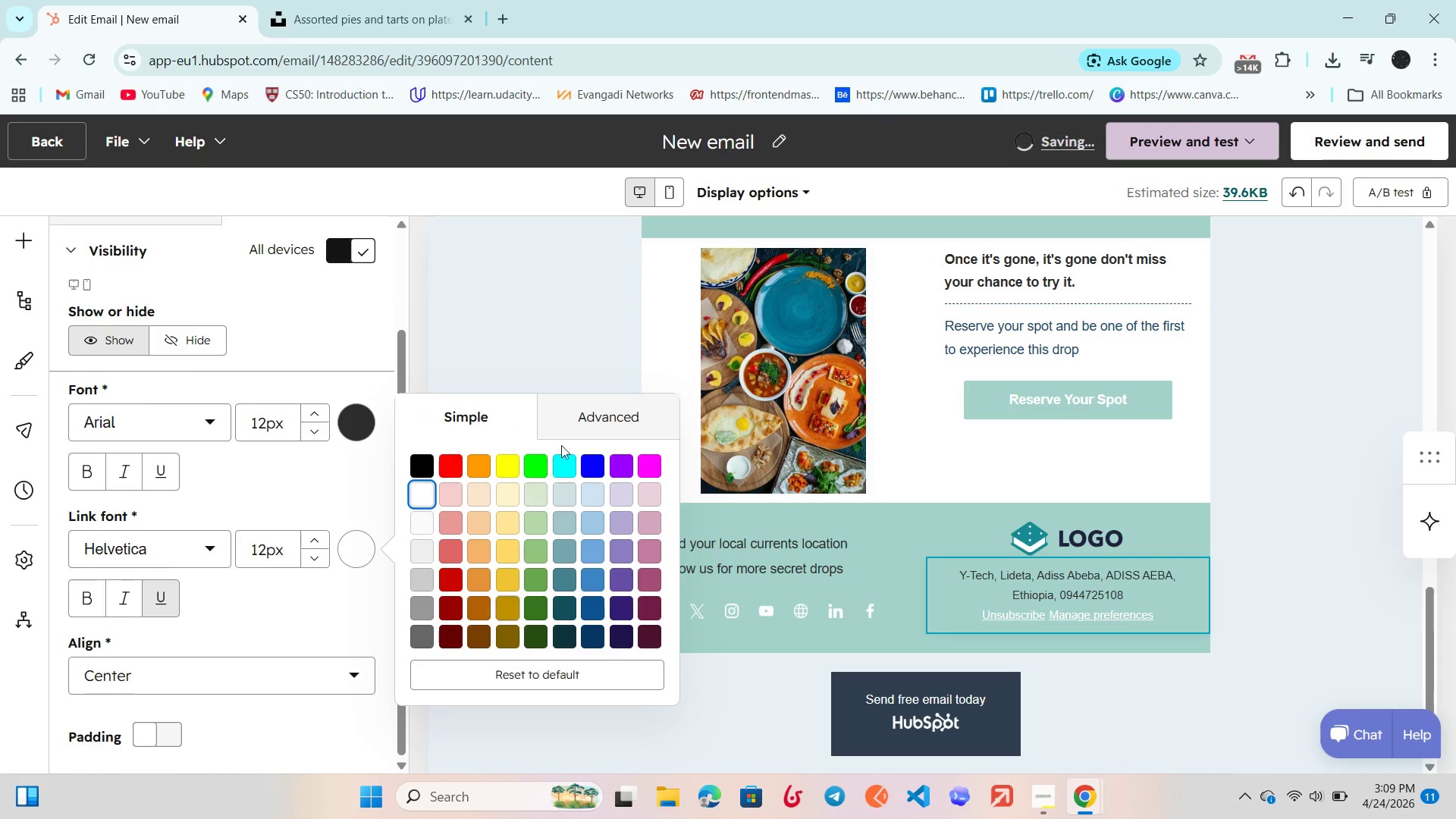 
left_click([589, 412])
 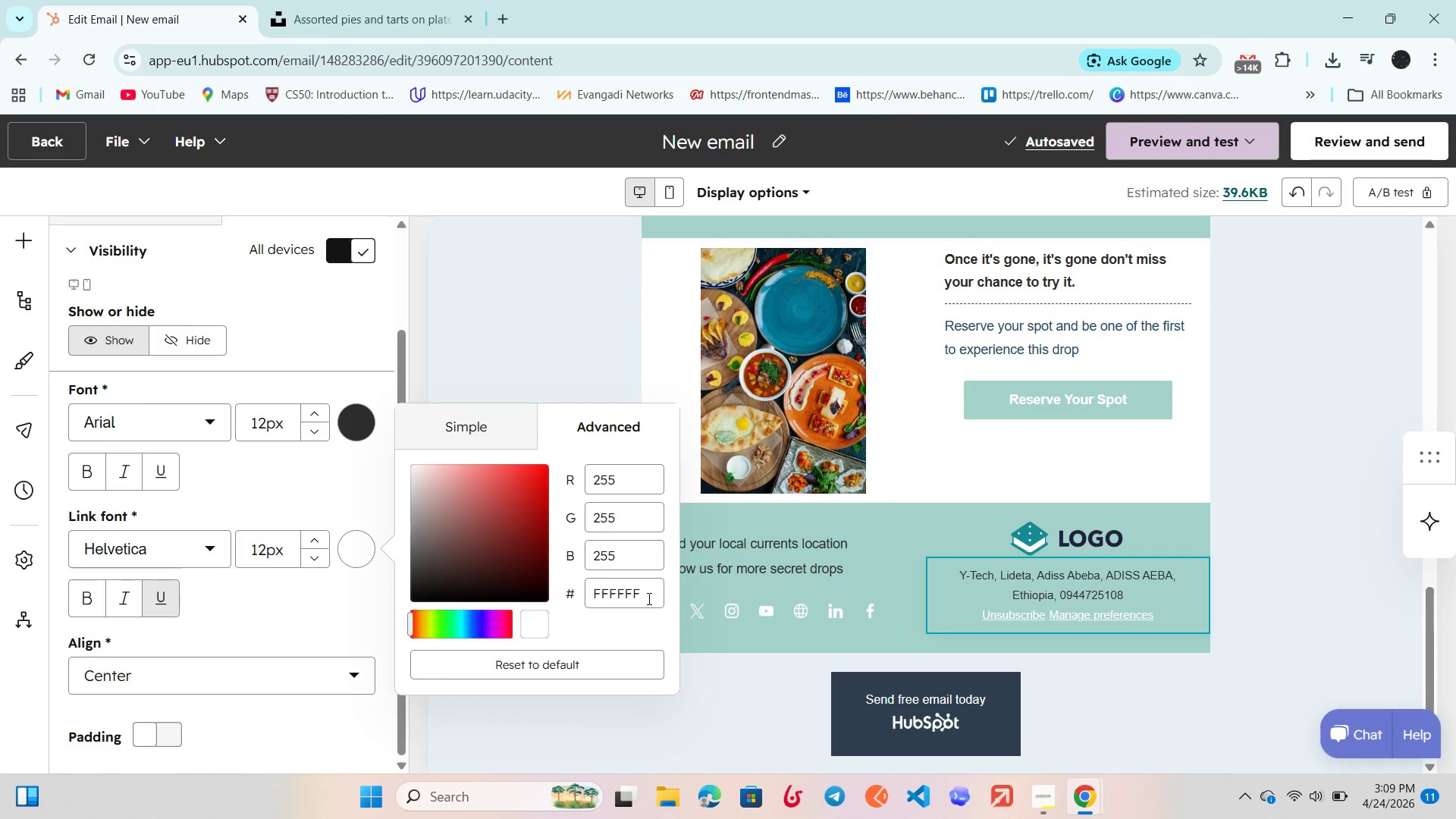 
left_click_drag(start_coordinate=[651, 594], to_coordinate=[591, 591])
 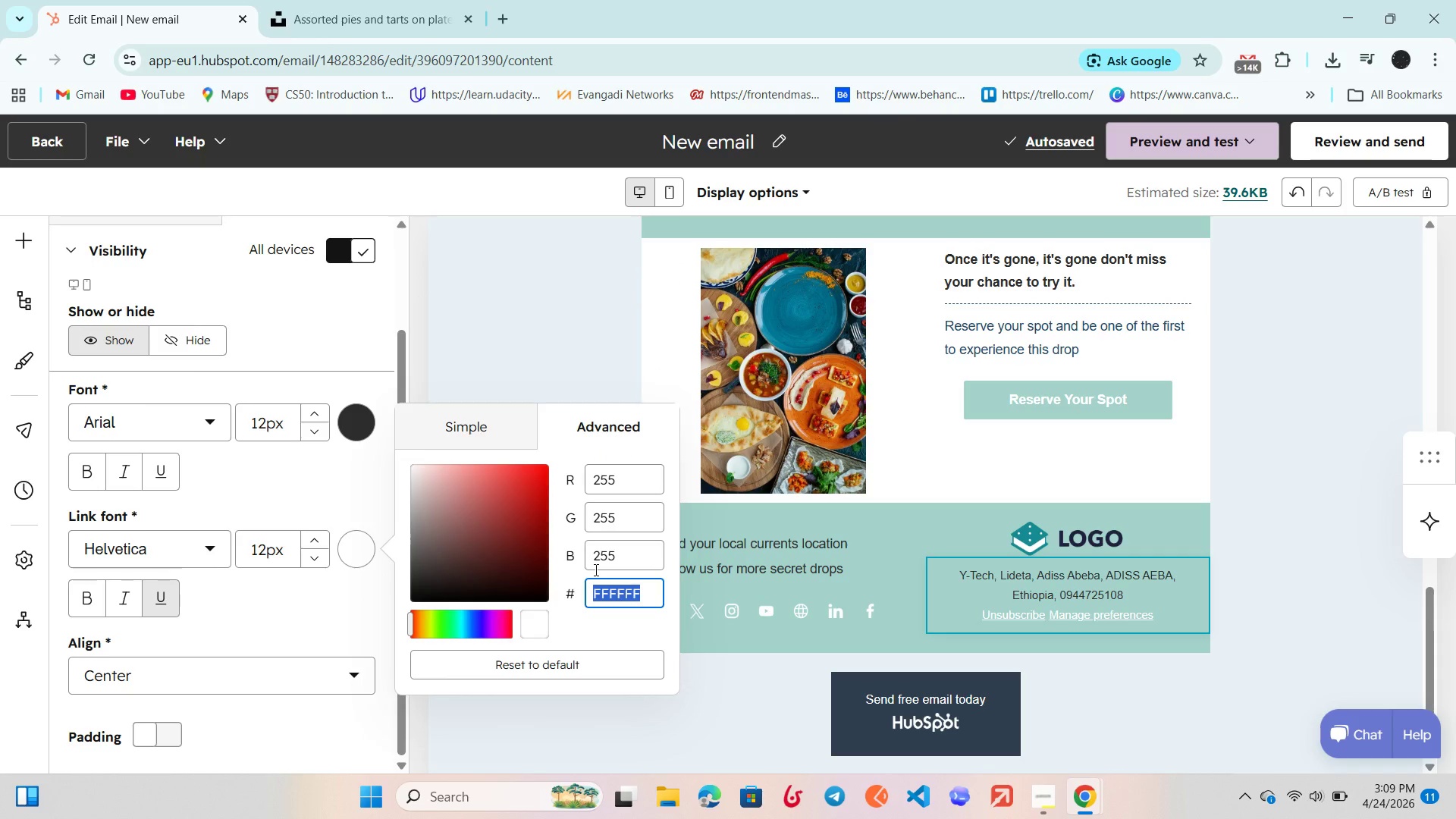 
key(Control+V)
 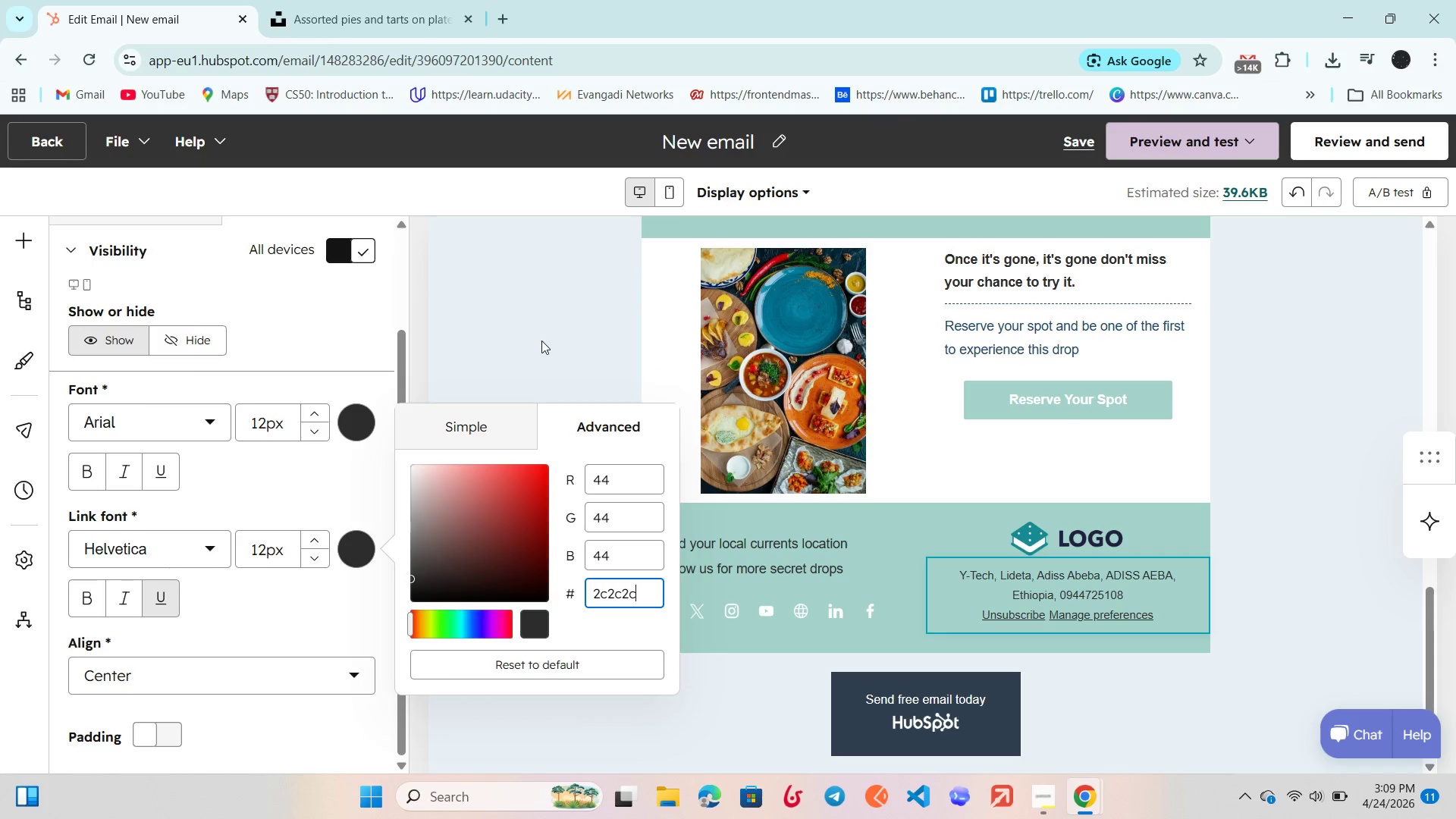 
left_click([543, 321])
 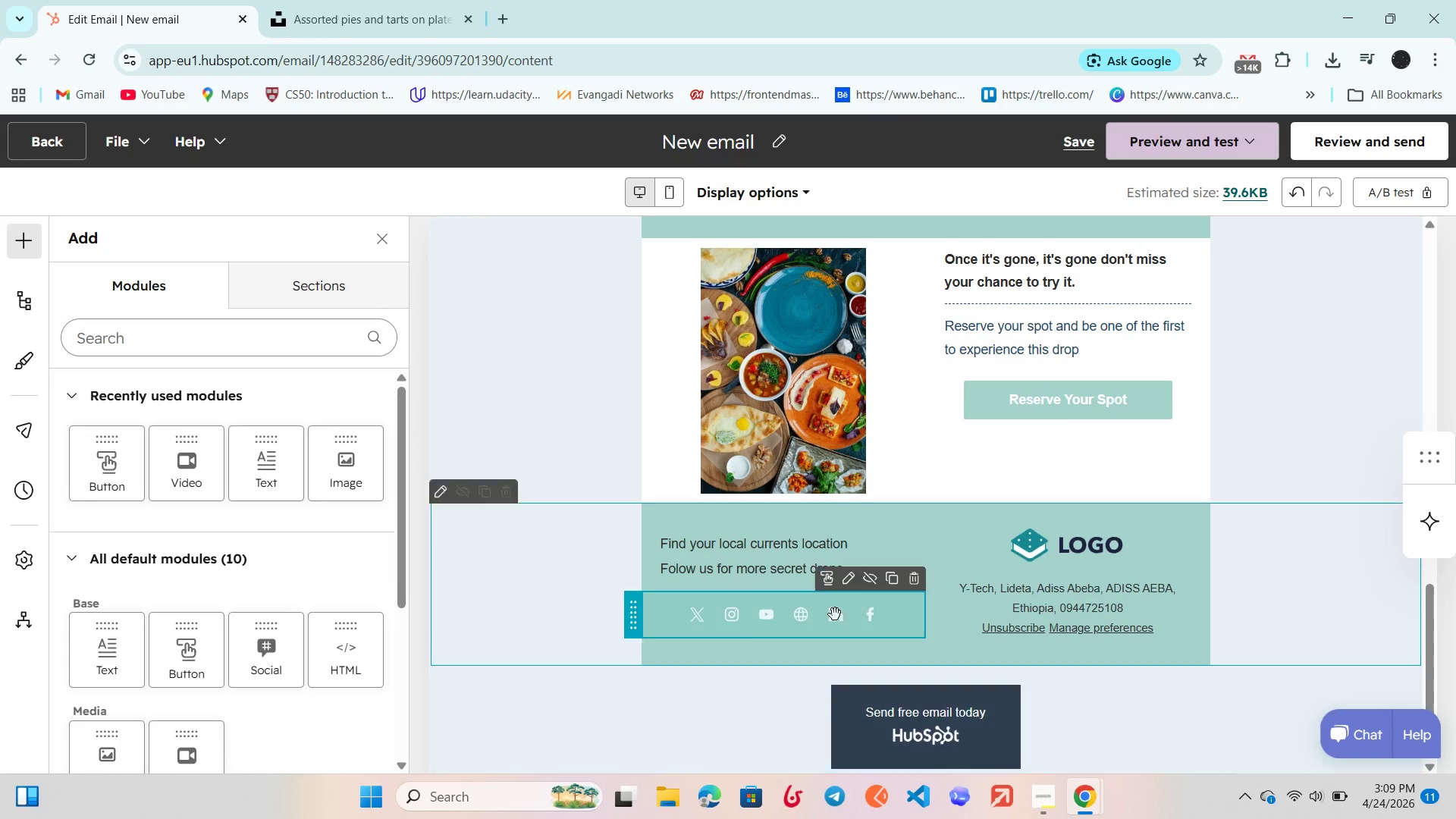 
left_click([826, 608])
 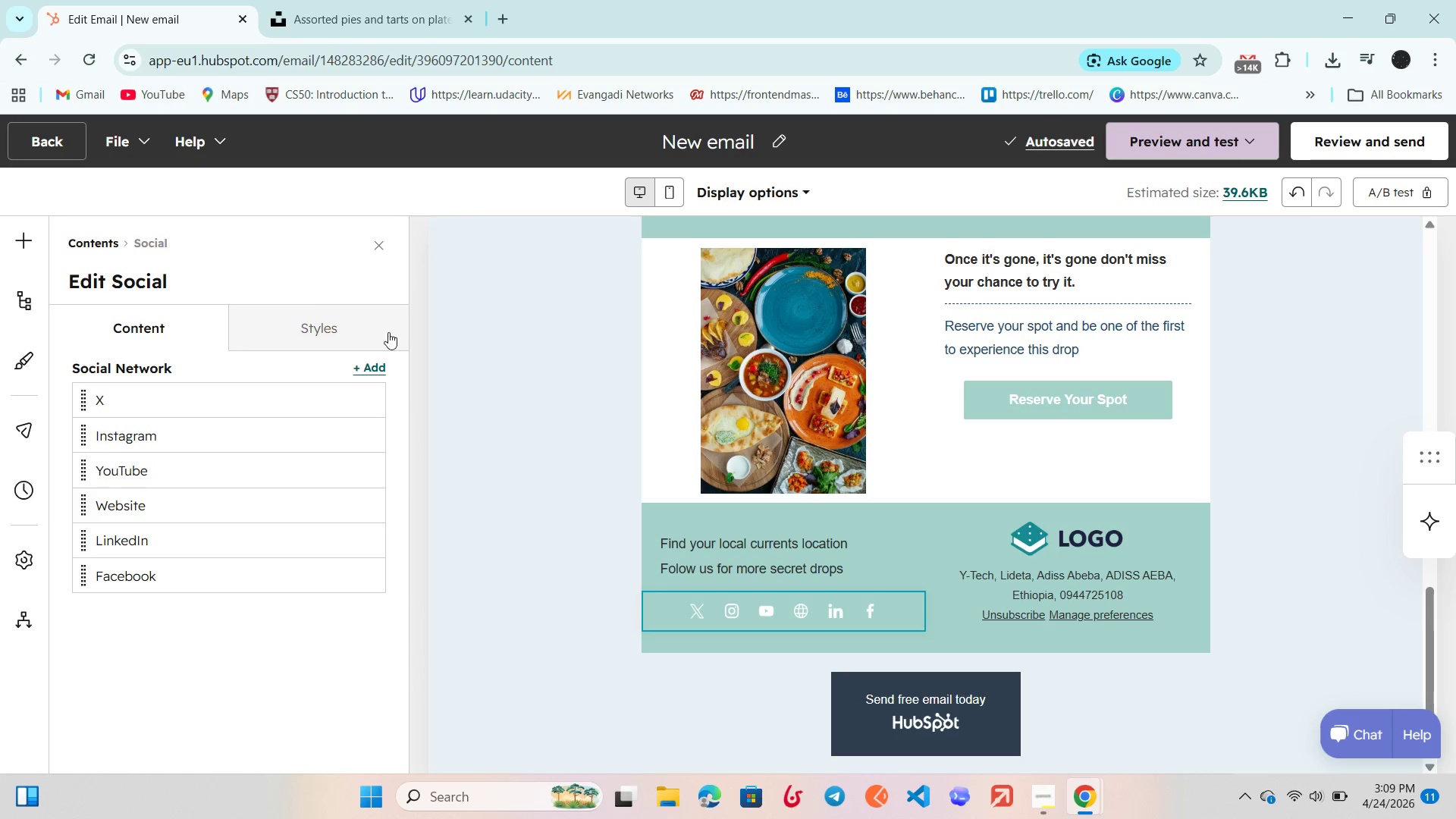 
left_click([336, 319])
 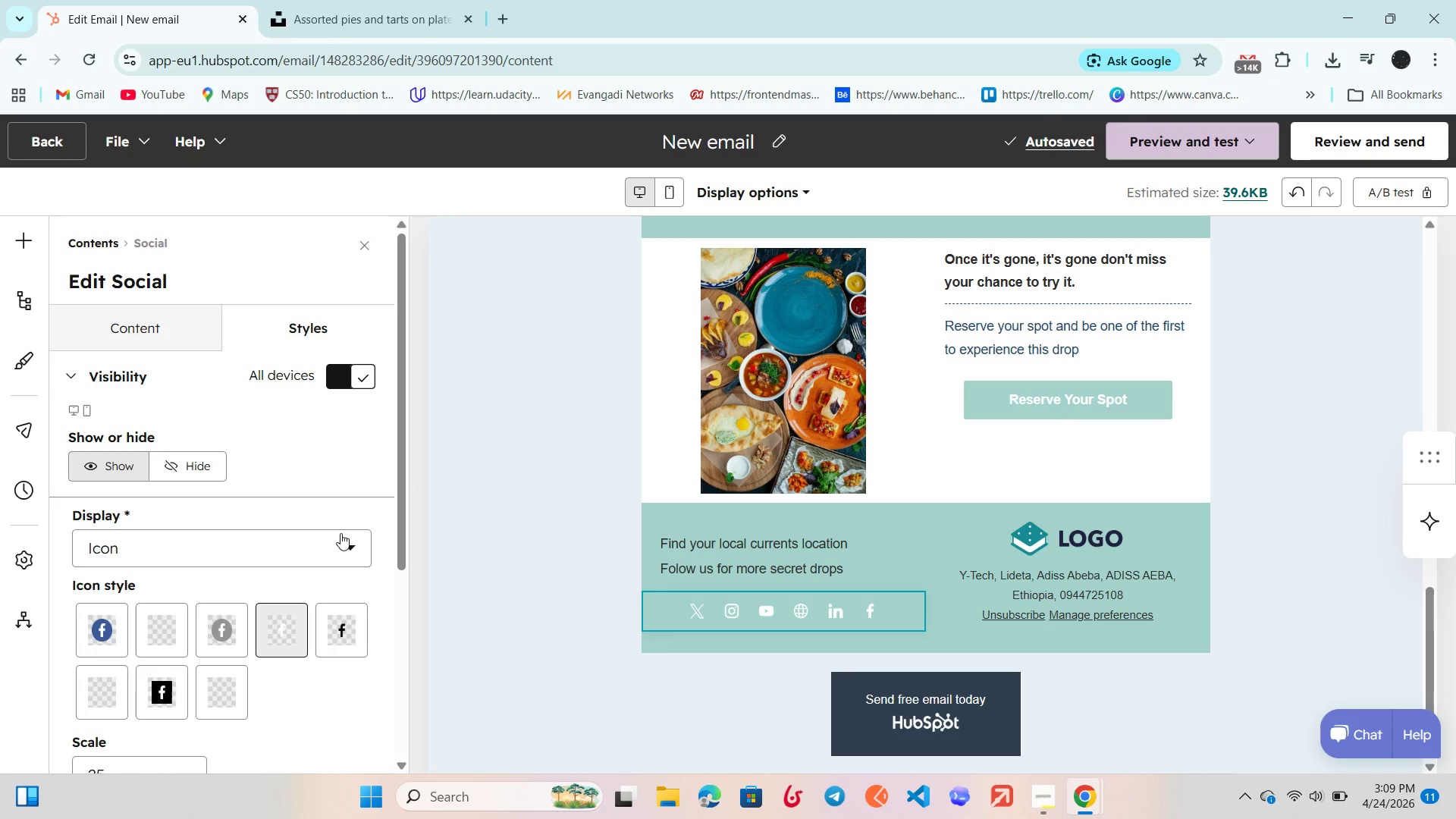 
scroll: coordinate [340, 533], scroll_direction: down, amount: 5.0
 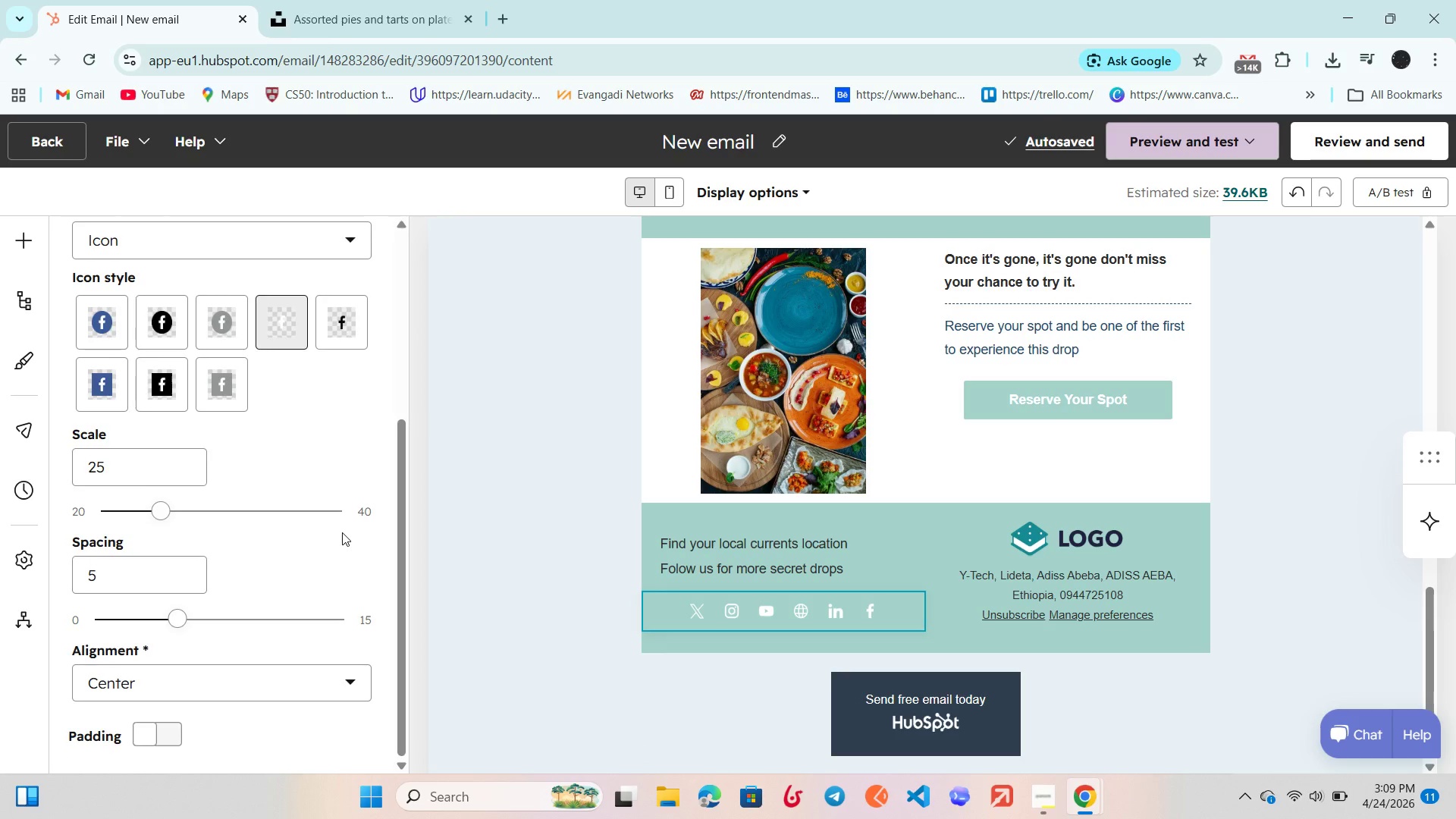 
scroll: coordinate [342, 532], scroll_direction: up, amount: 4.0